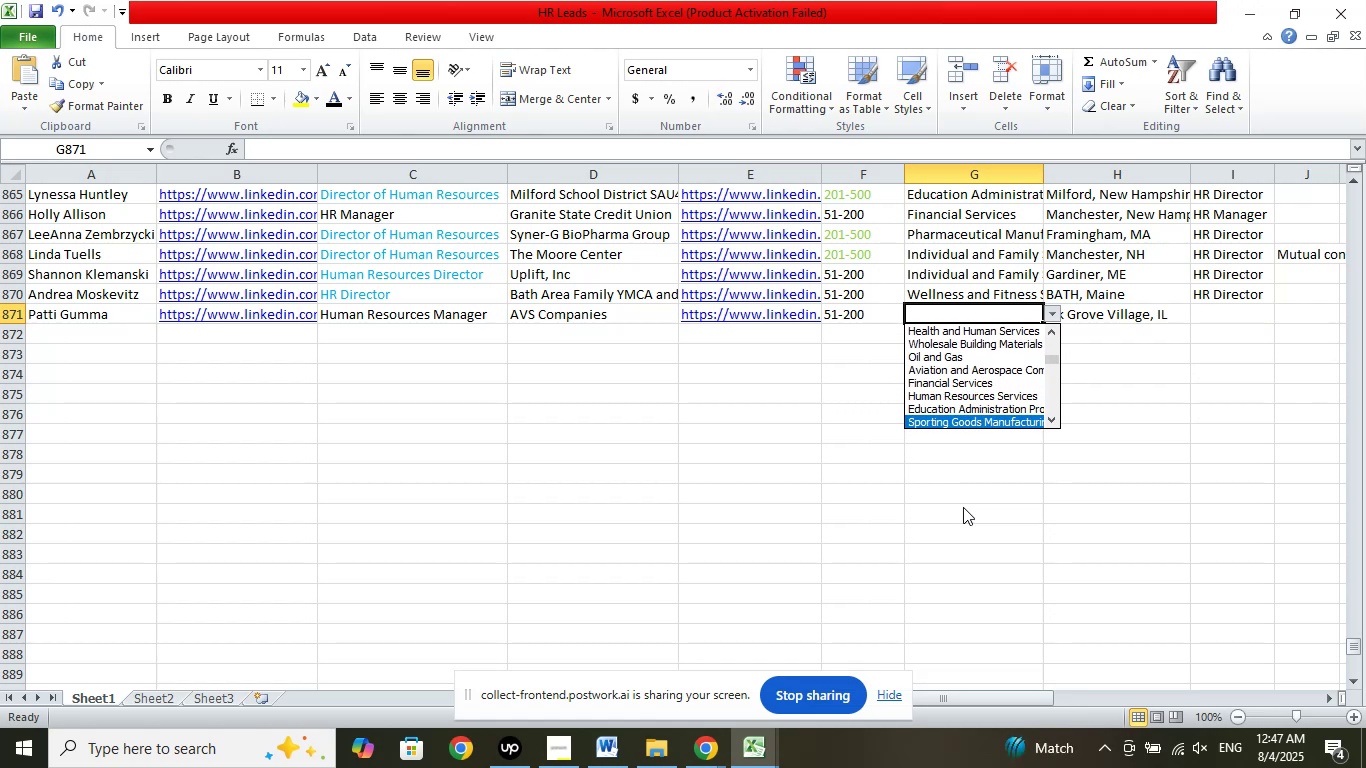 
key(ArrowDown)
 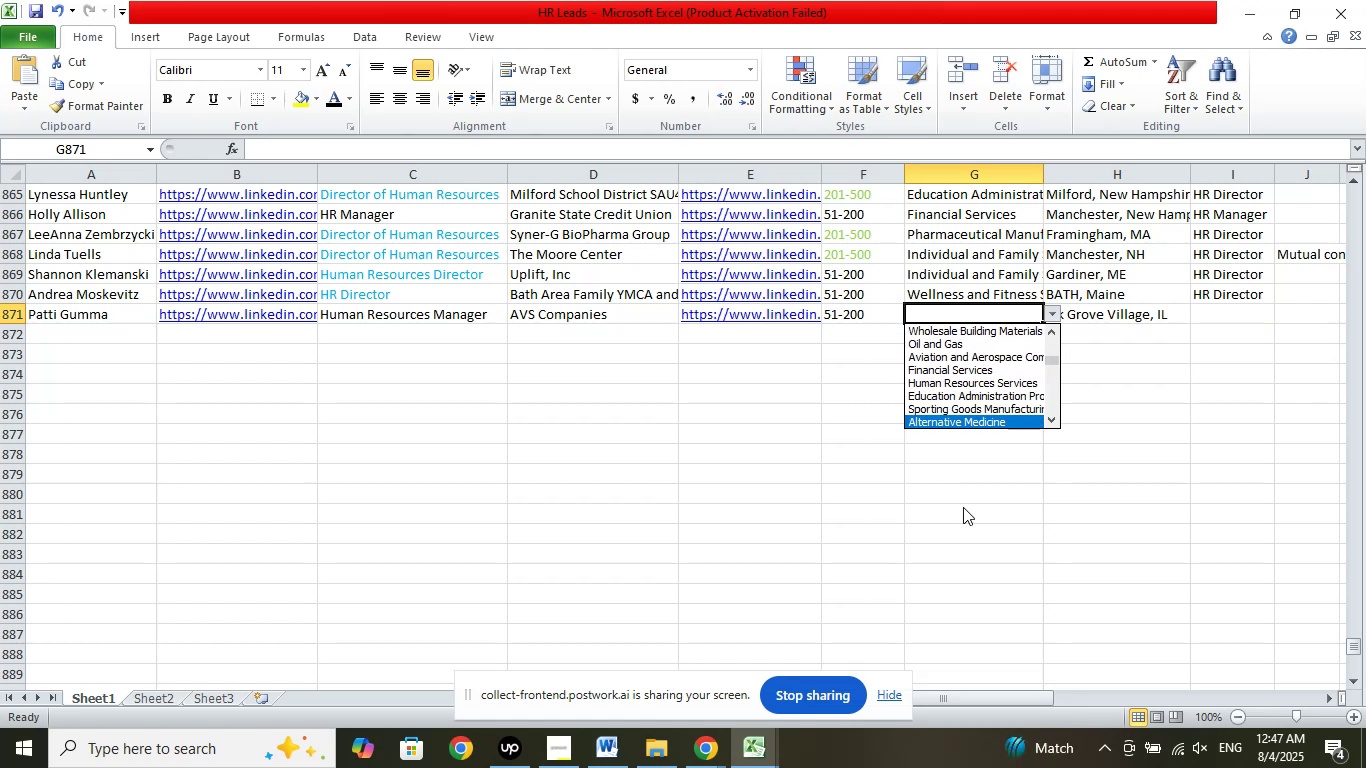 
key(ArrowDown)
 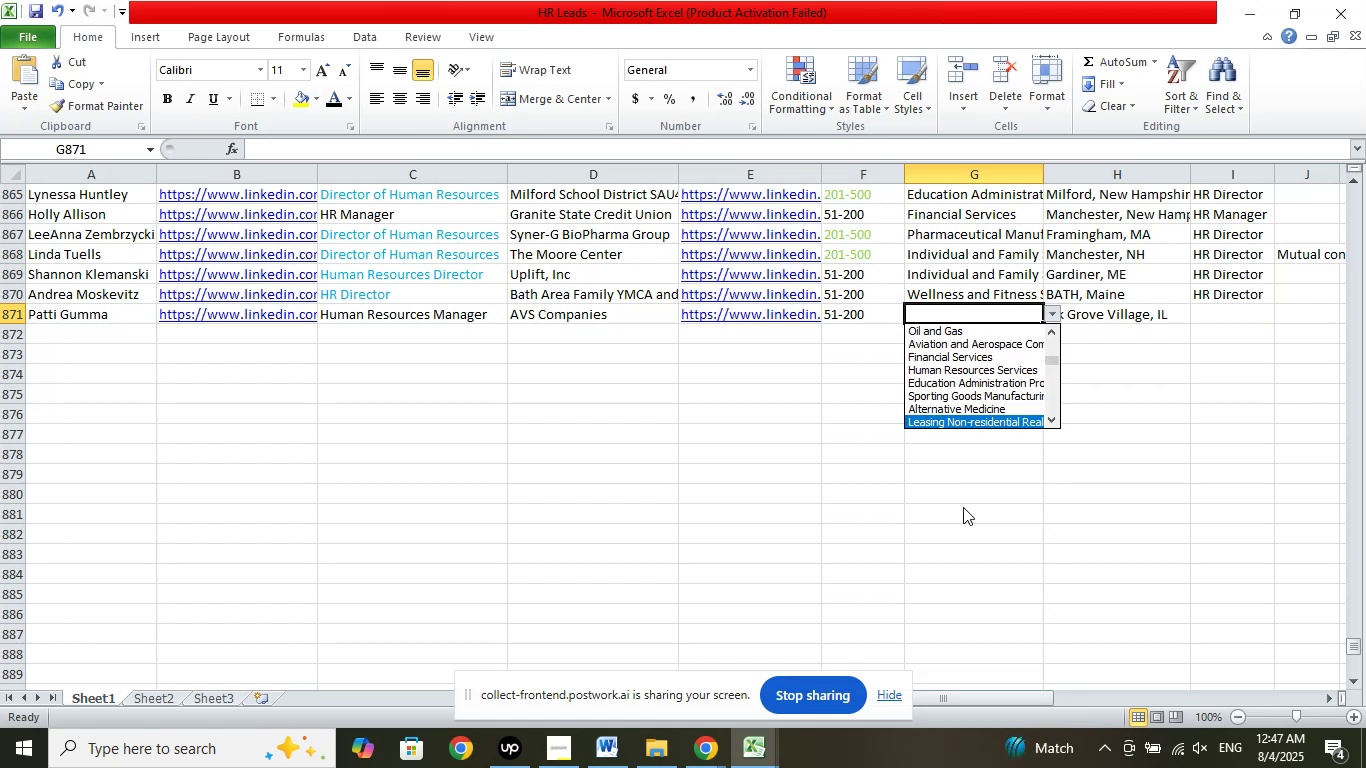 
key(ArrowDown)
 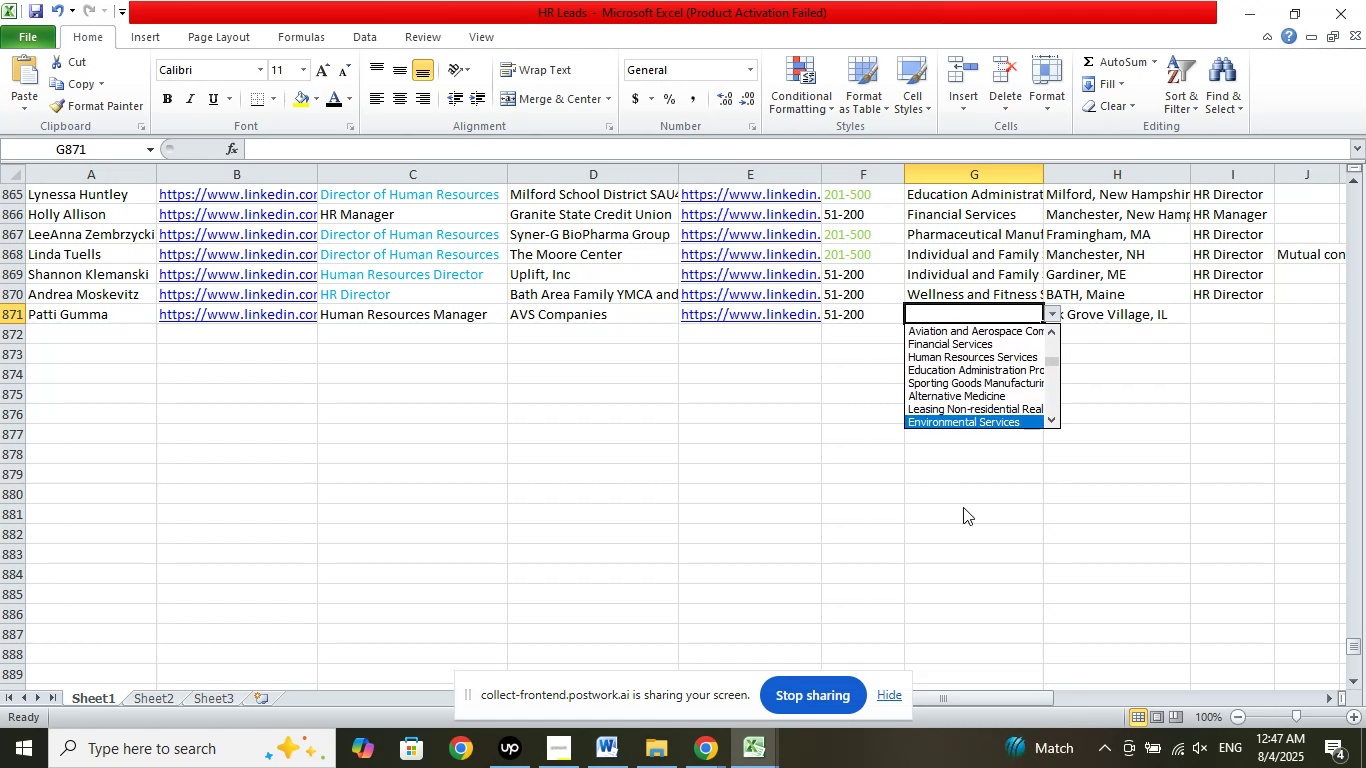 
key(ArrowDown)
 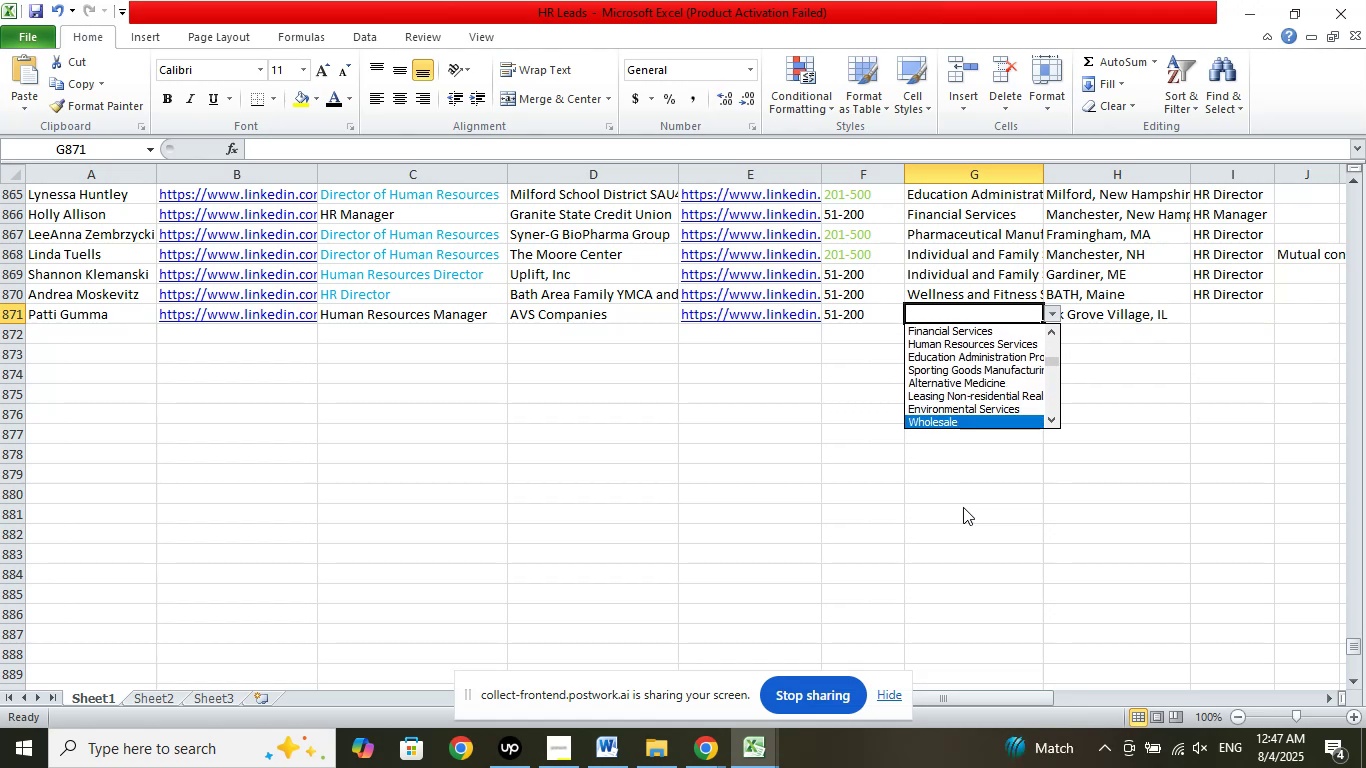 
key(ArrowDown)
 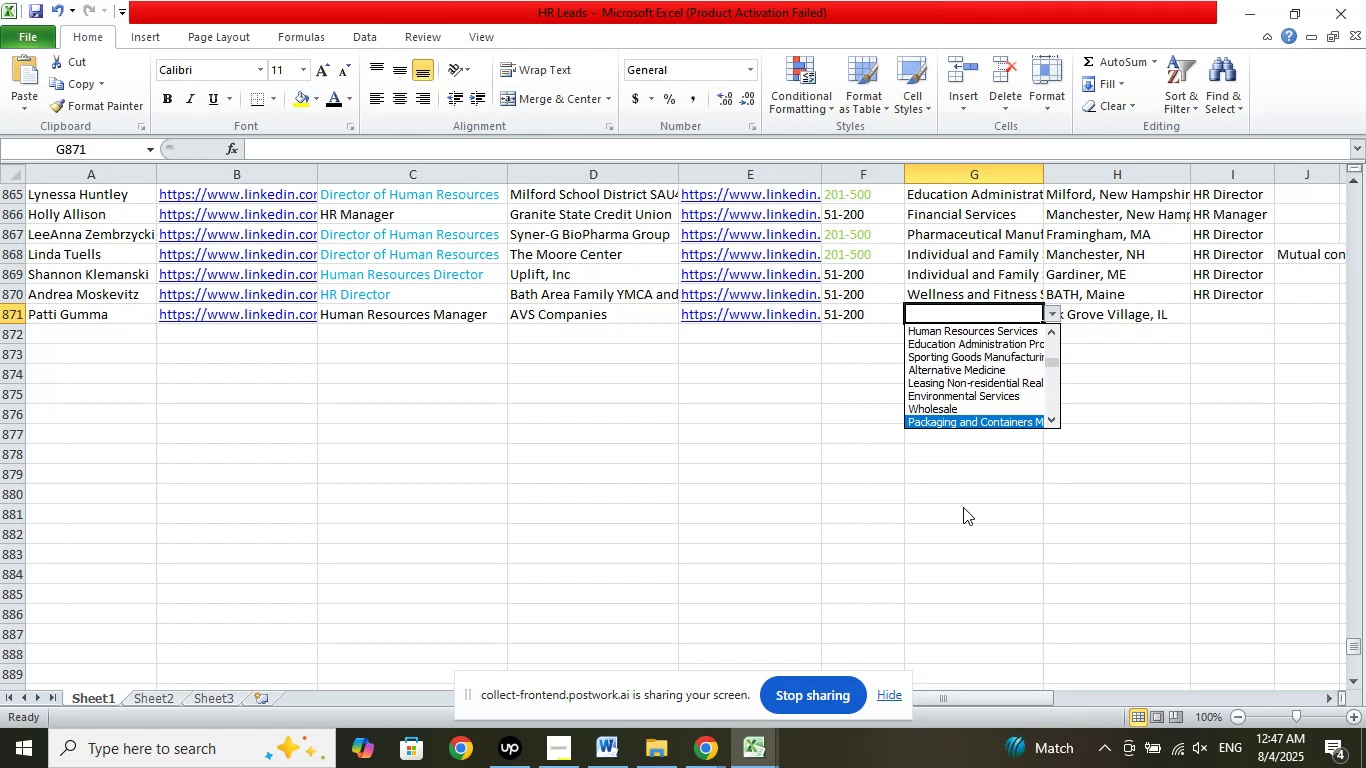 
key(ArrowUp)
 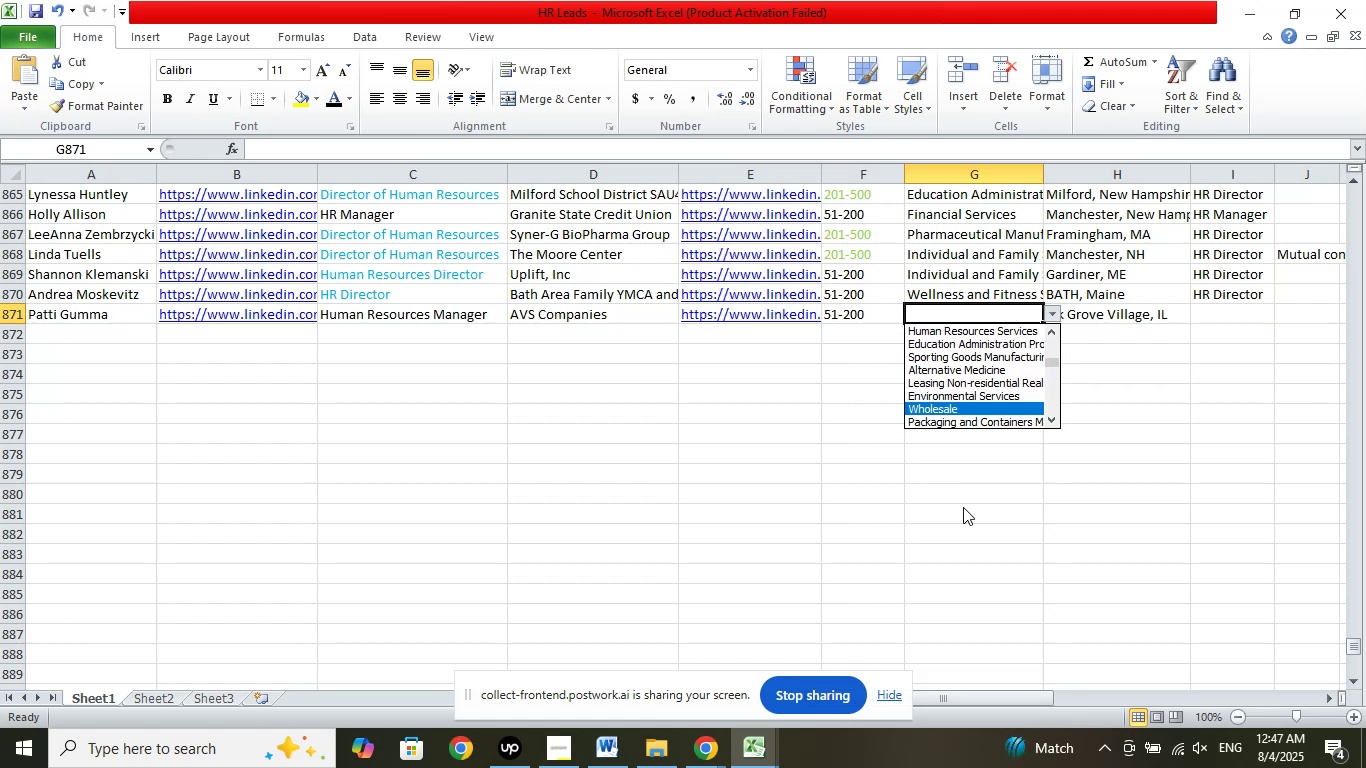 
key(Enter)
 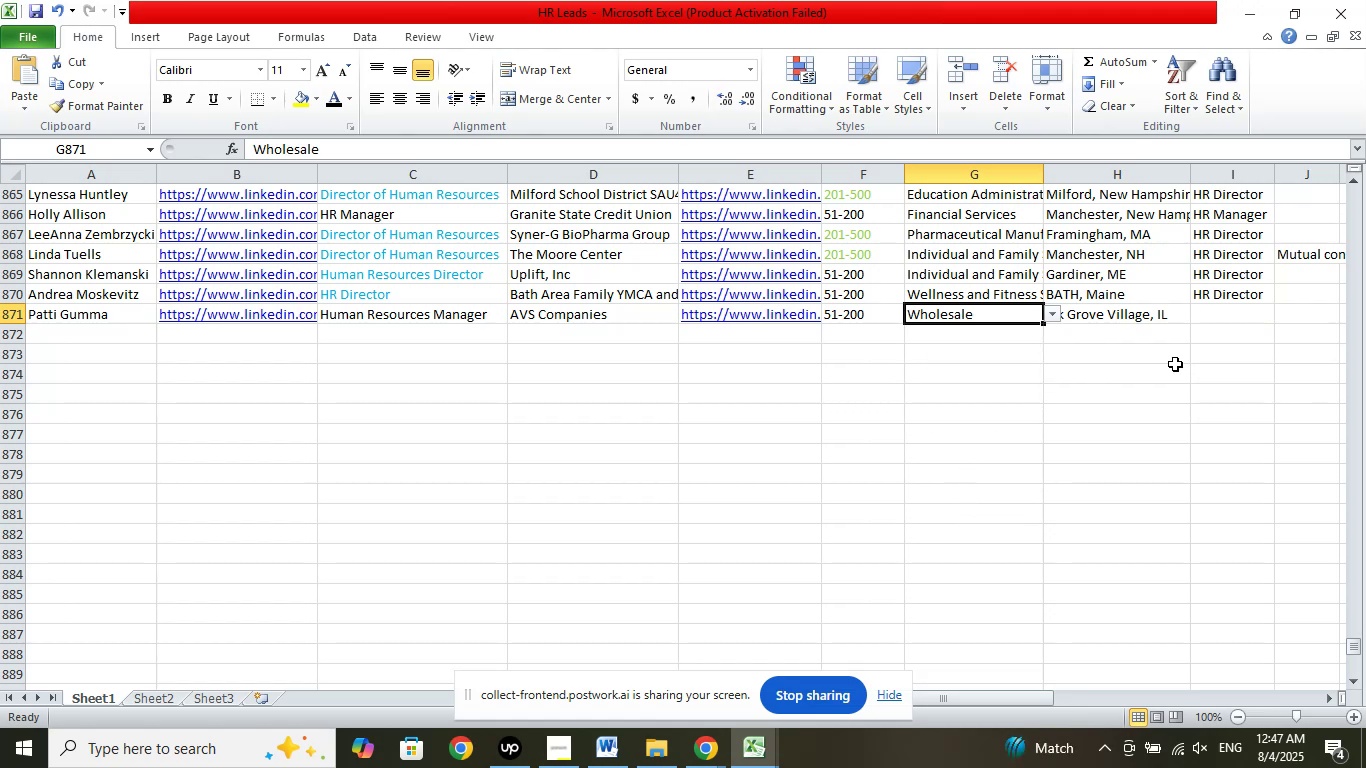 
left_click([1199, 312])
 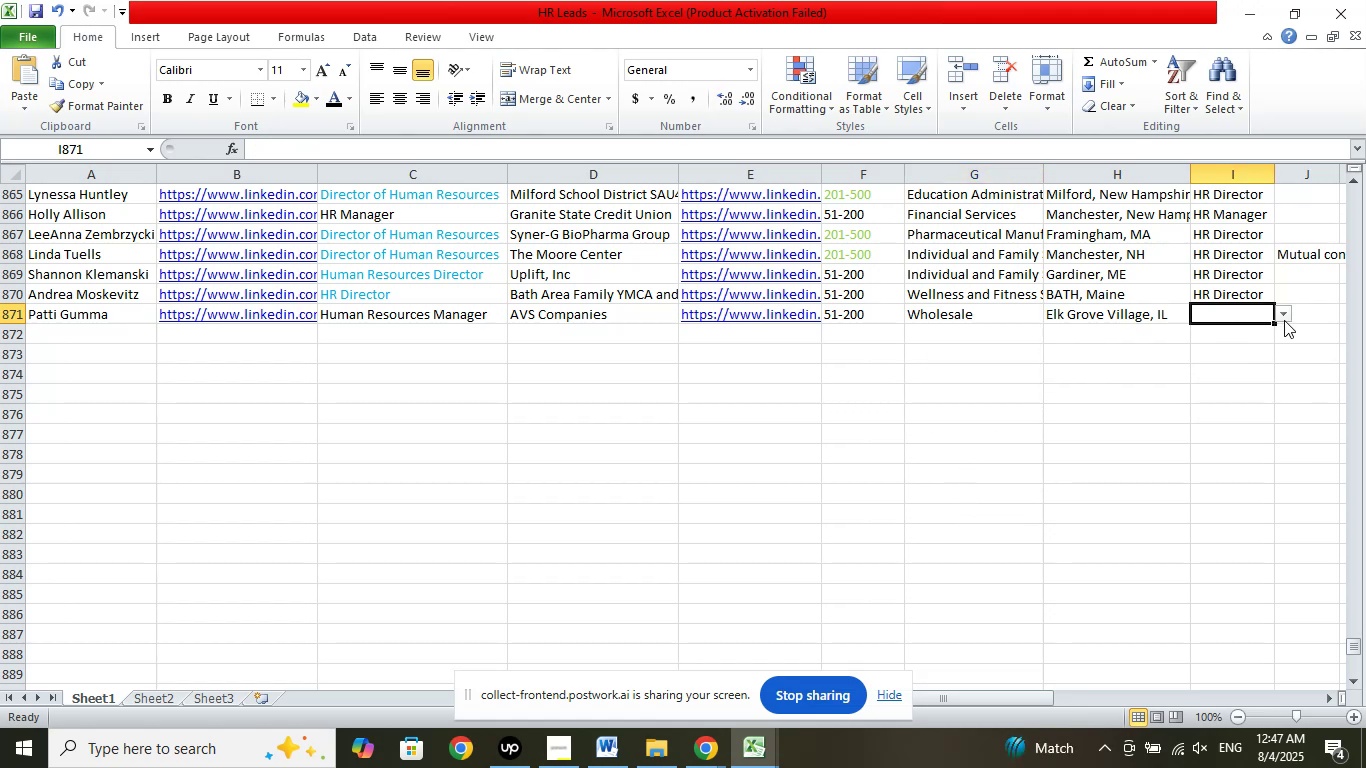 
left_click([1279, 293])
 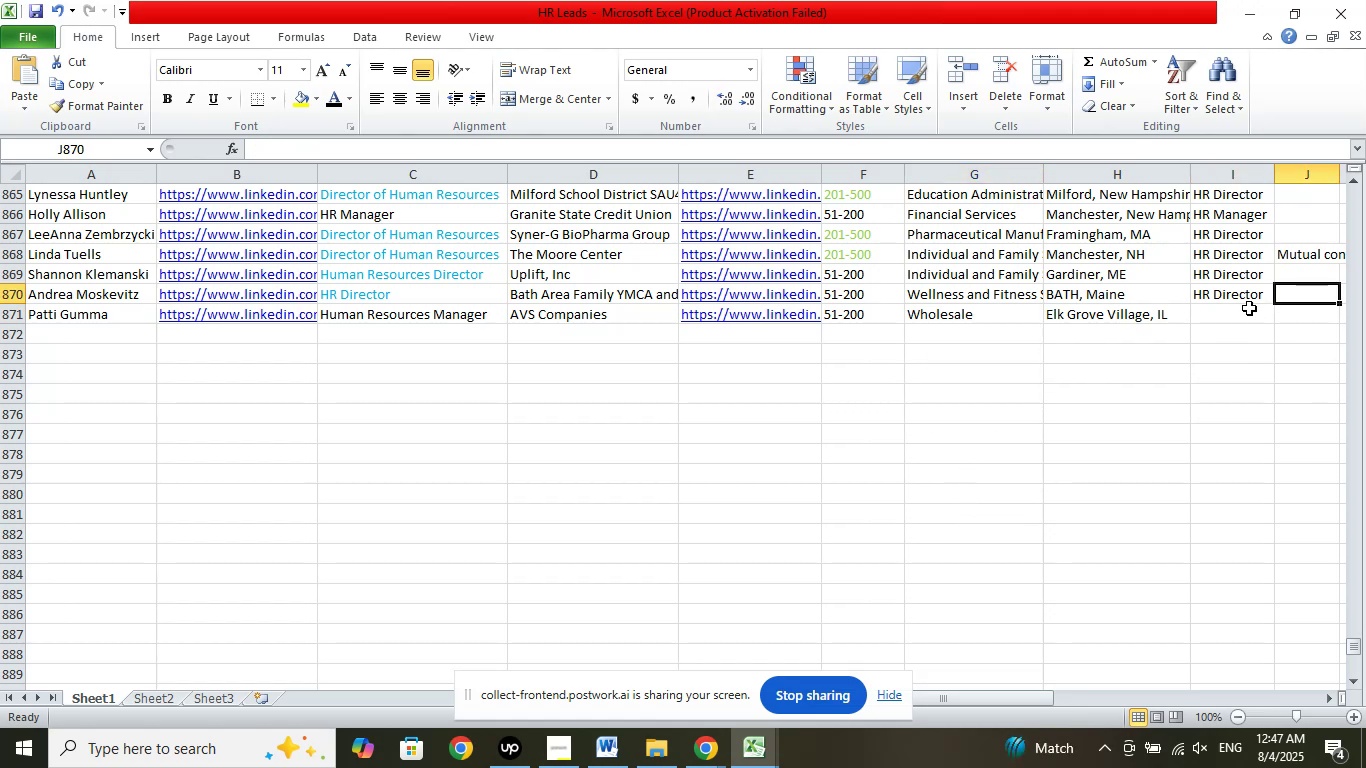 
left_click([1249, 308])
 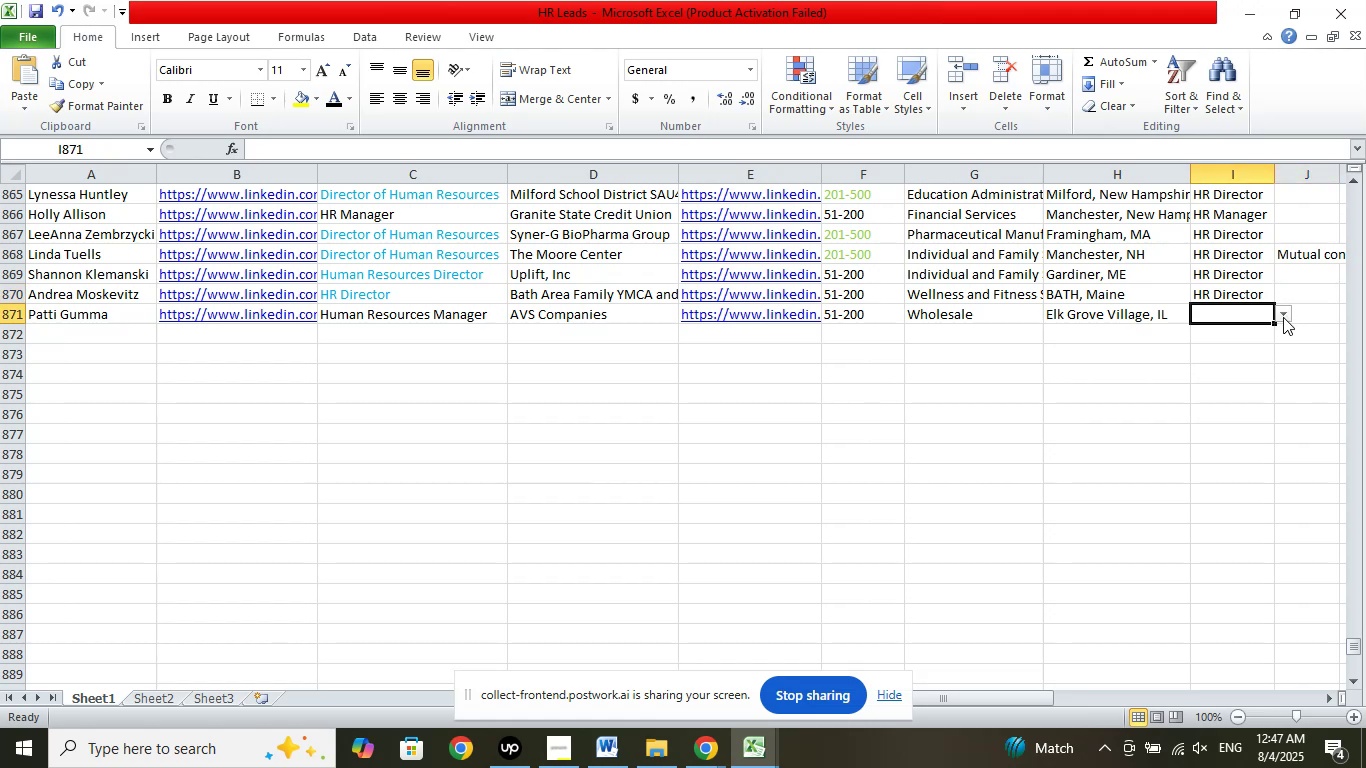 
left_click([1283, 317])
 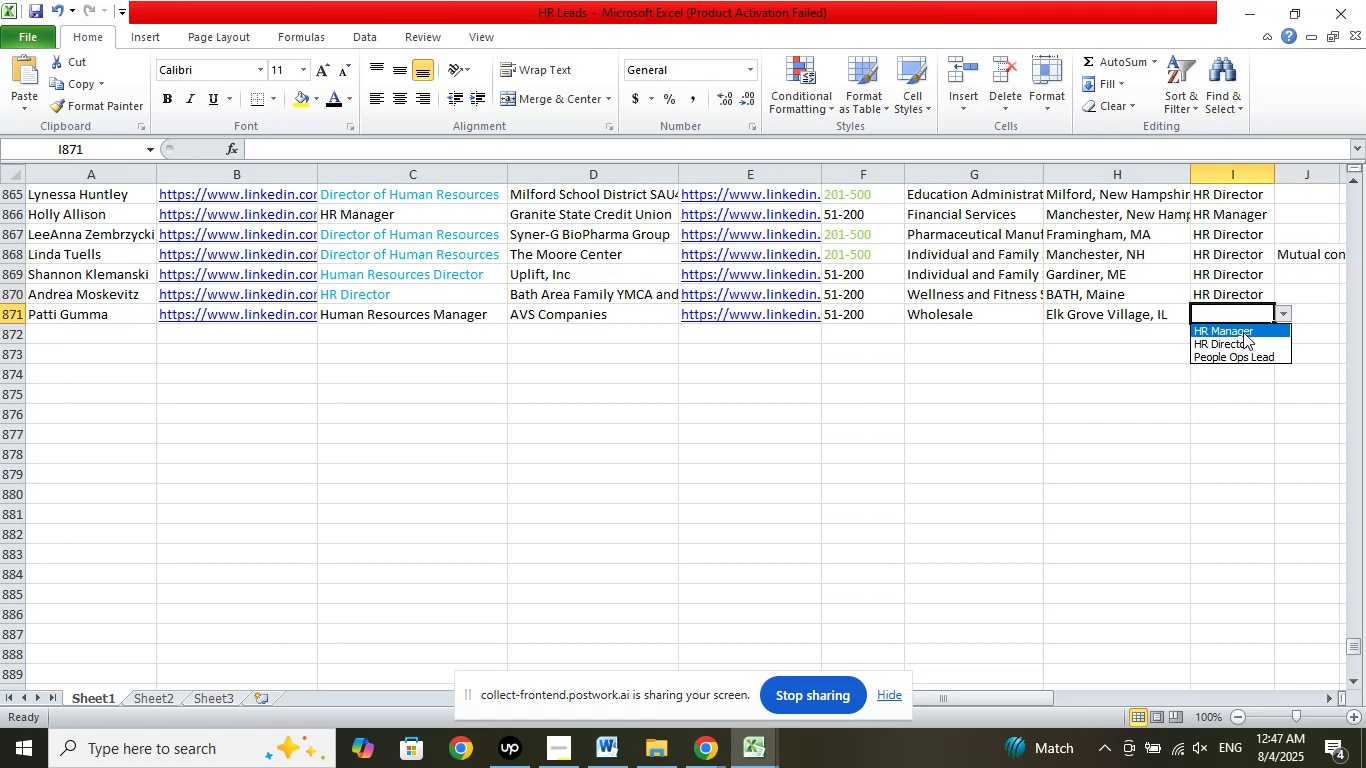 
left_click([1243, 331])
 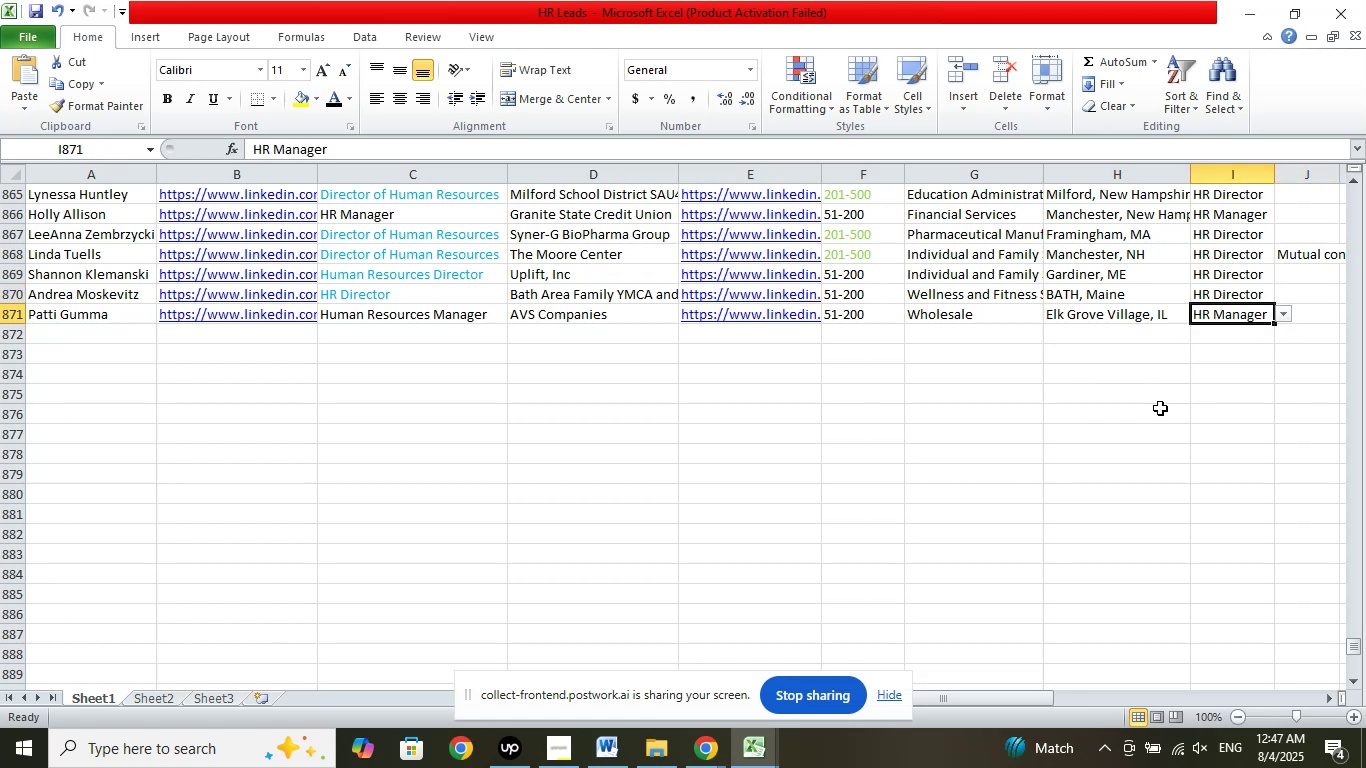 
left_click([1160, 408])
 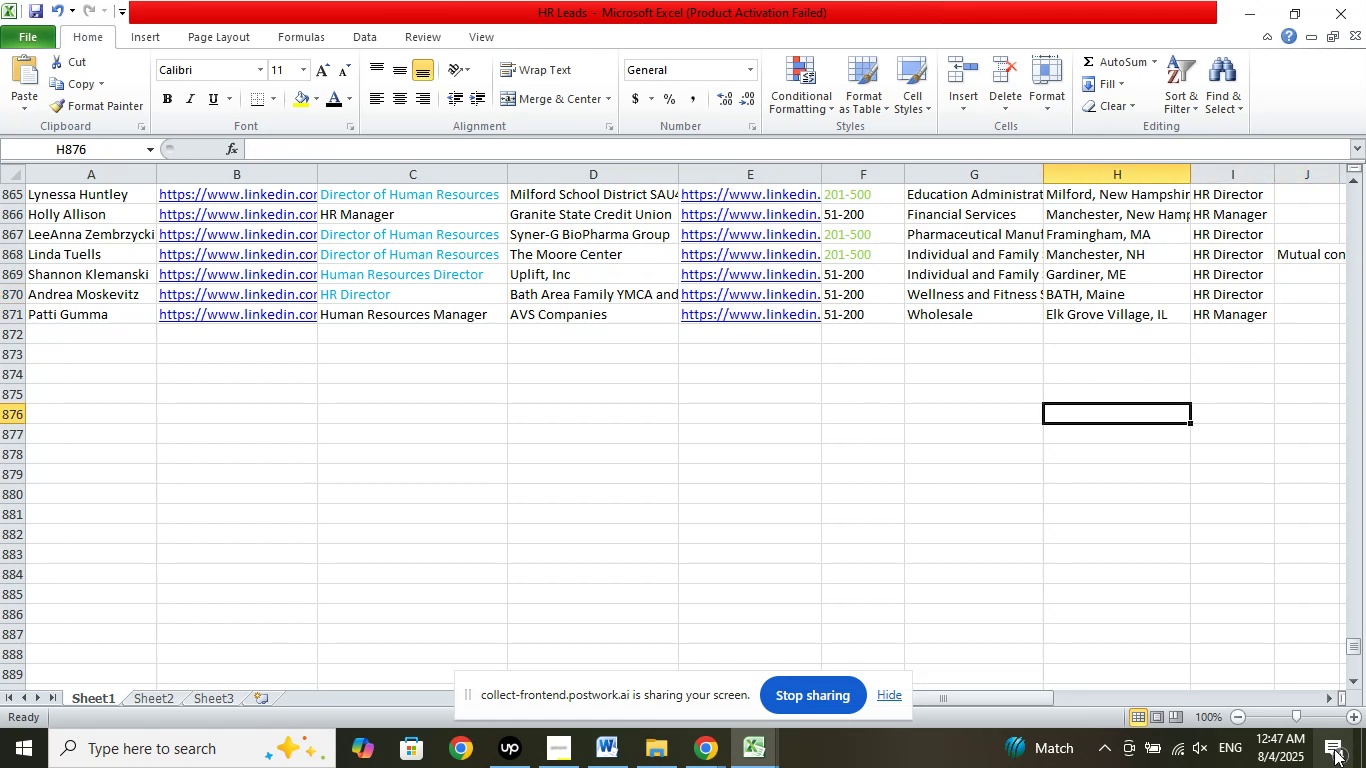 
left_click([1333, 750])
 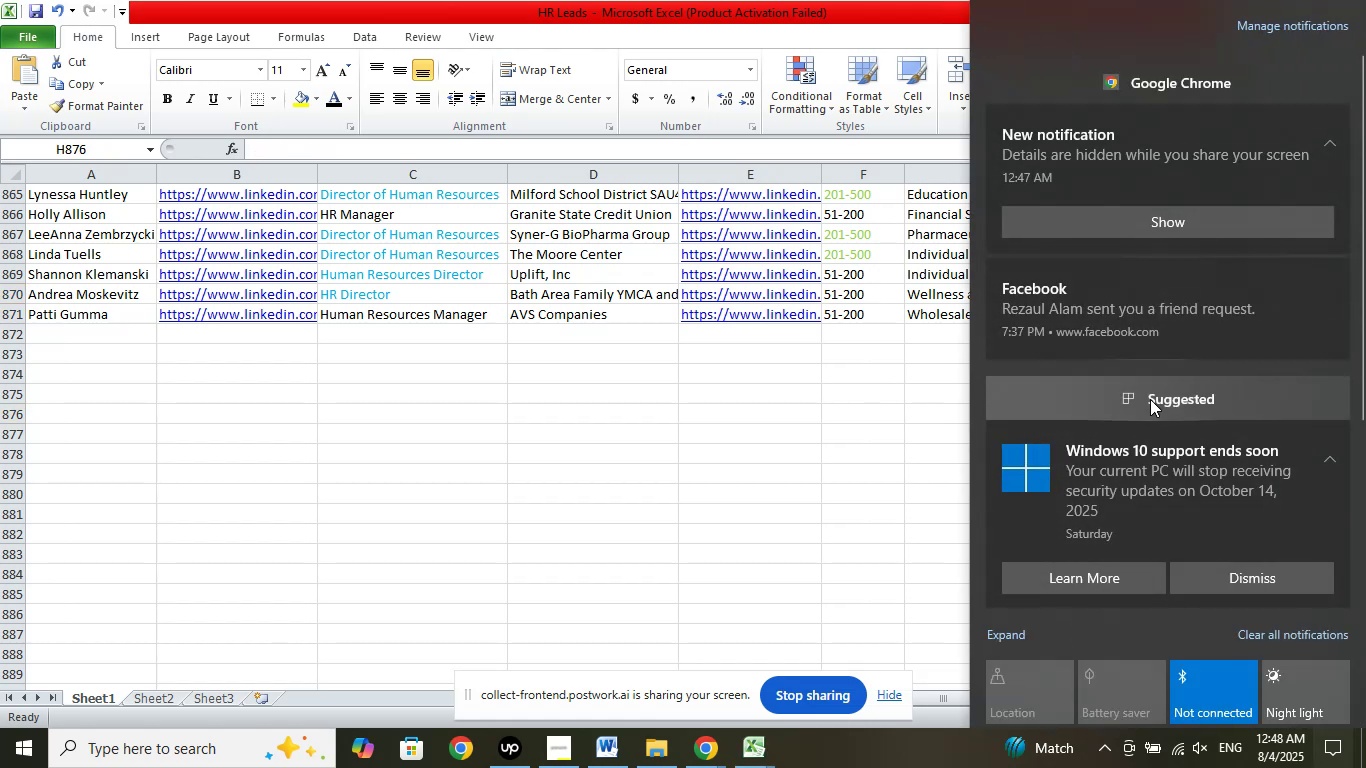 
wait(8.52)
 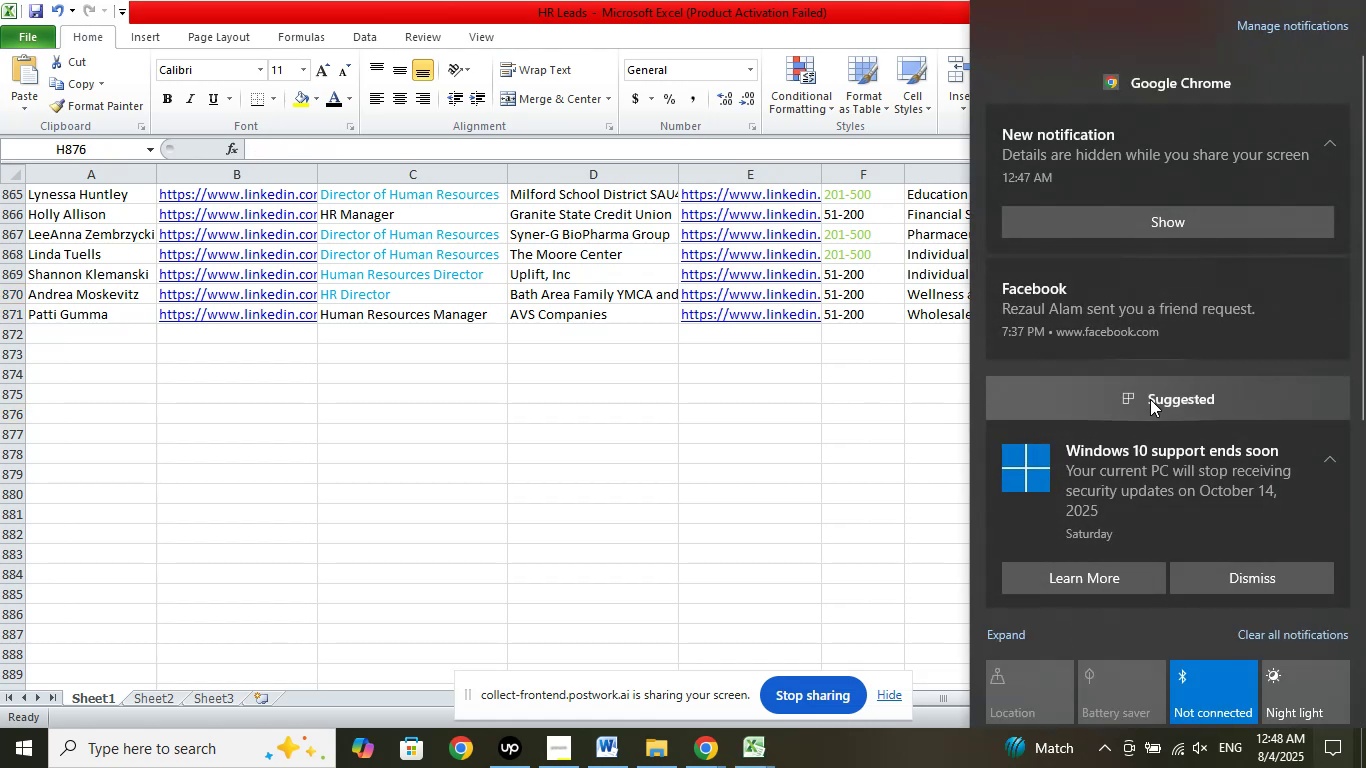 
left_click([712, 462])
 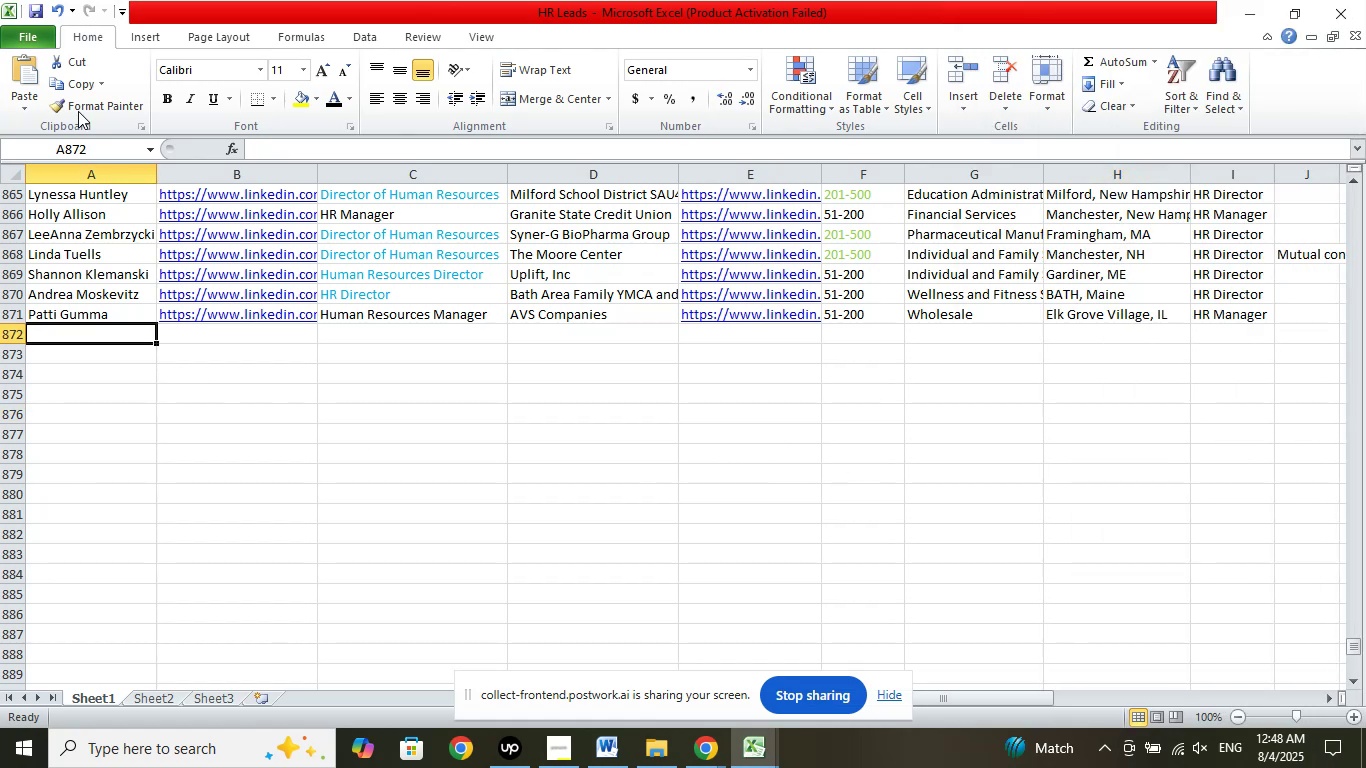 
left_click([40, 14])
 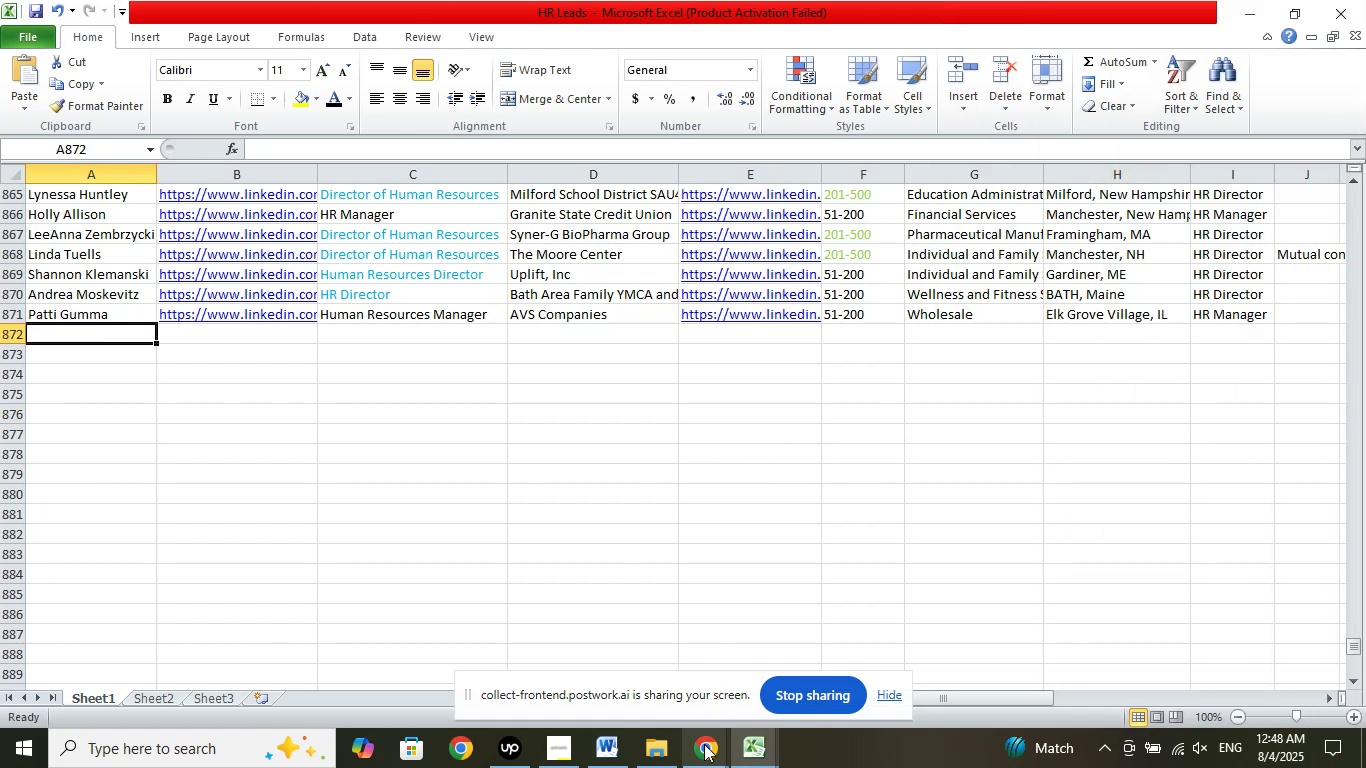 
left_click([705, 747])
 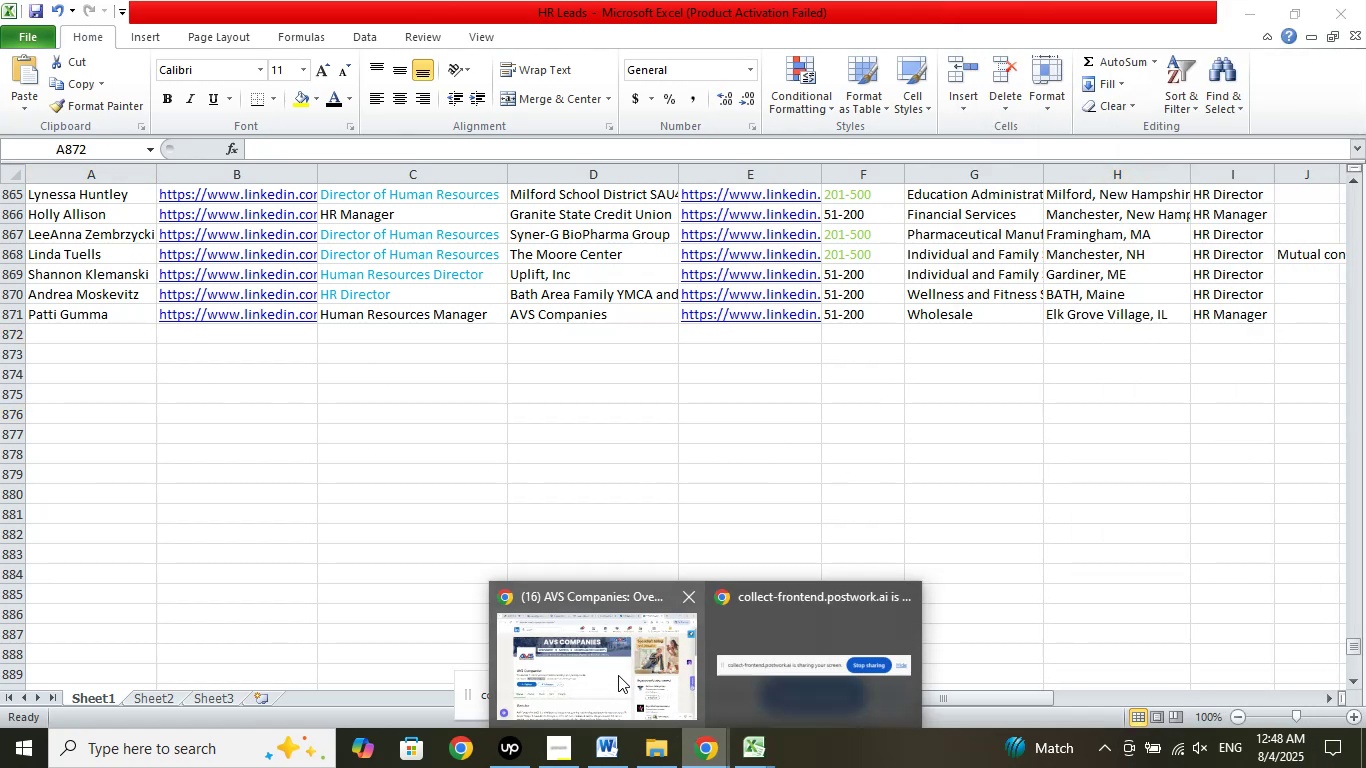 
left_click([618, 675])
 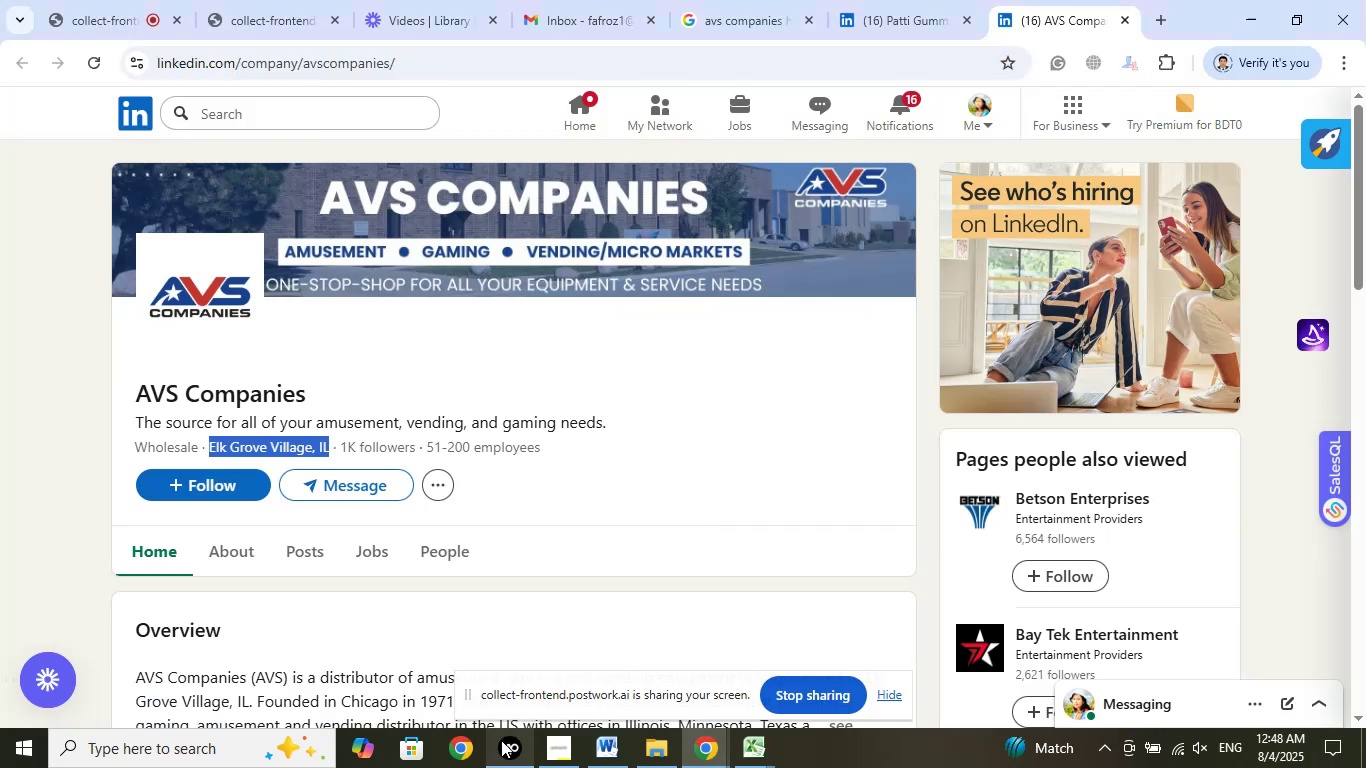 
left_click([501, 740])
 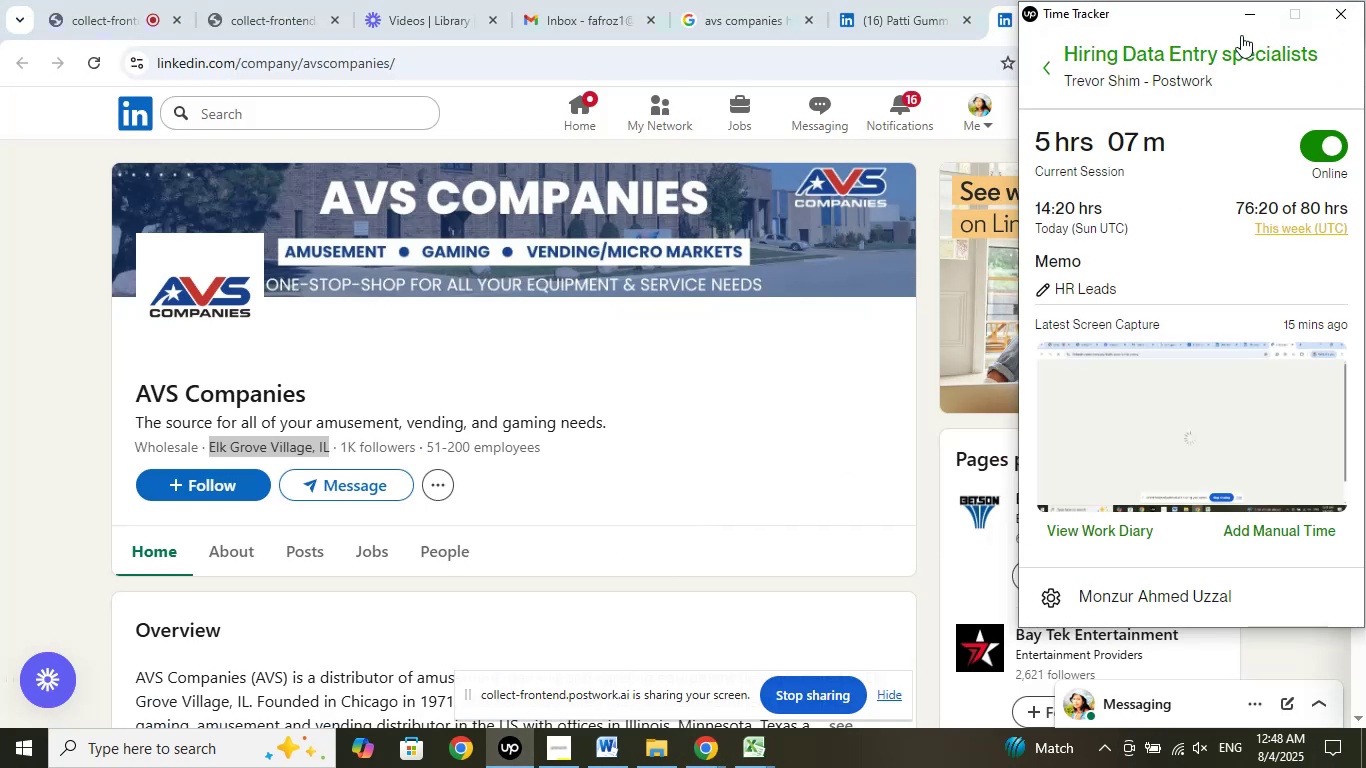 
left_click([1246, 16])
 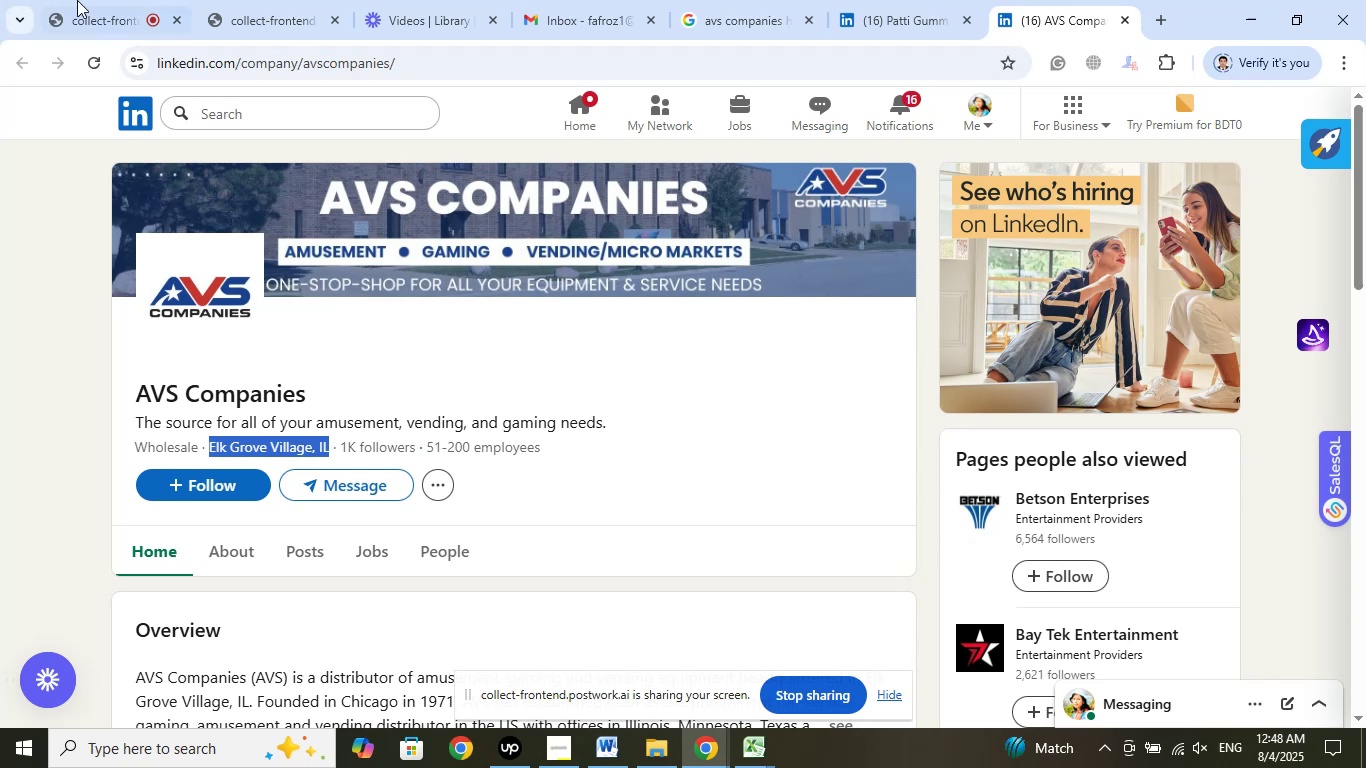 
left_click([81, 0])
 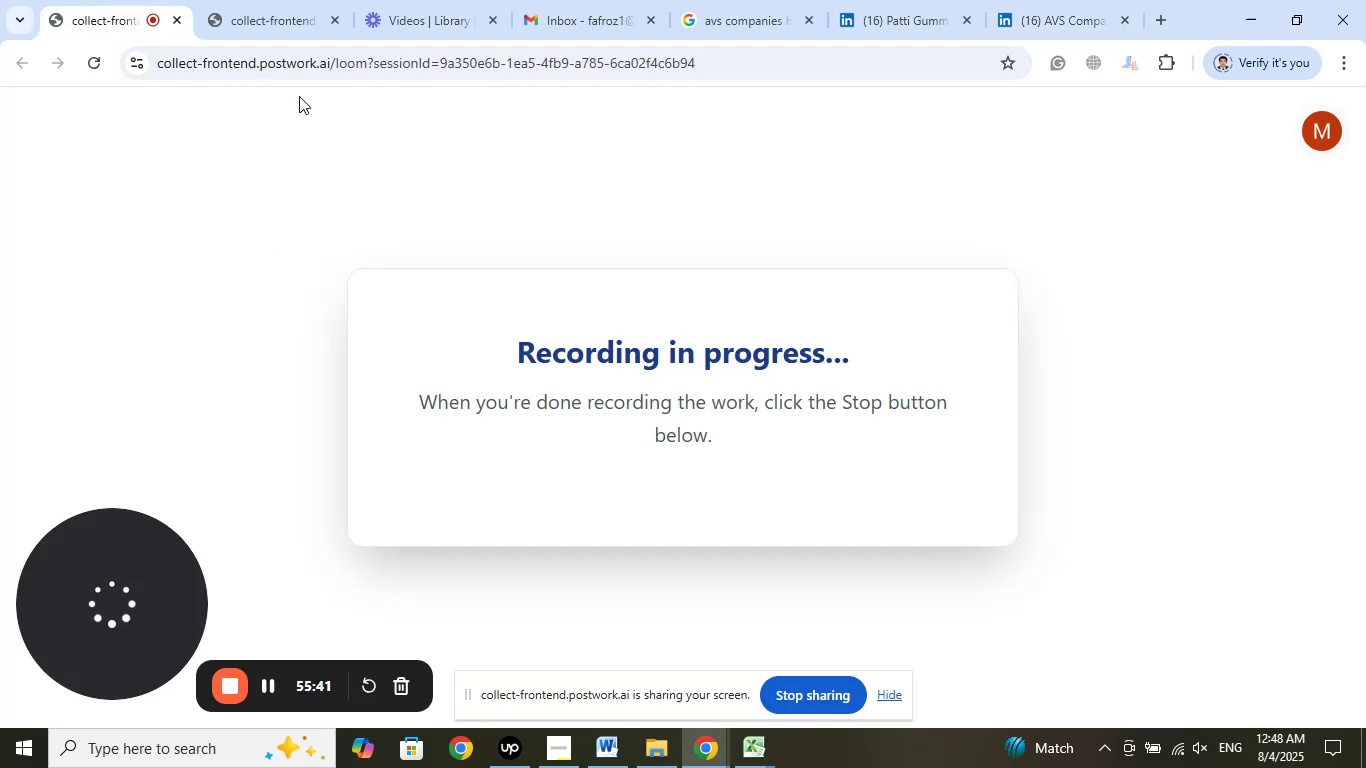 
left_click([274, 0])
 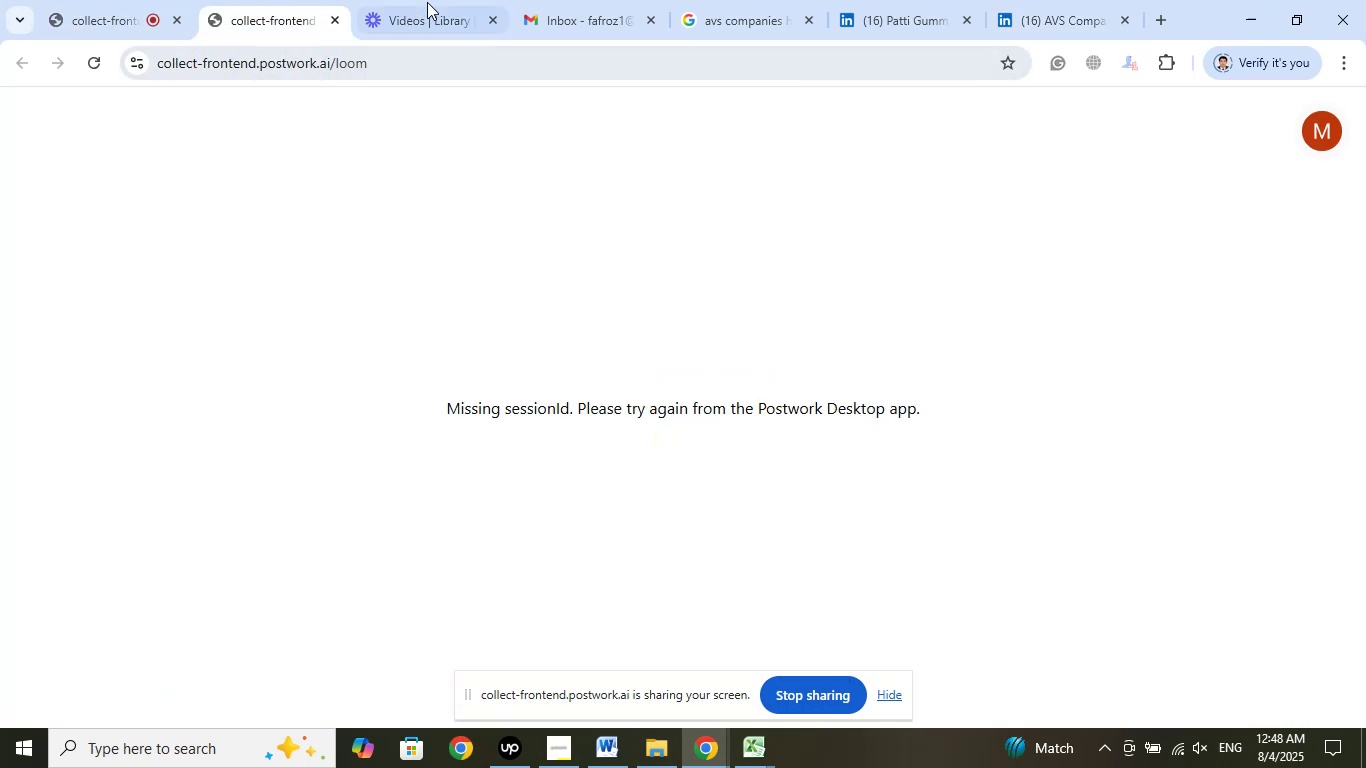 
left_click([426, 0])
 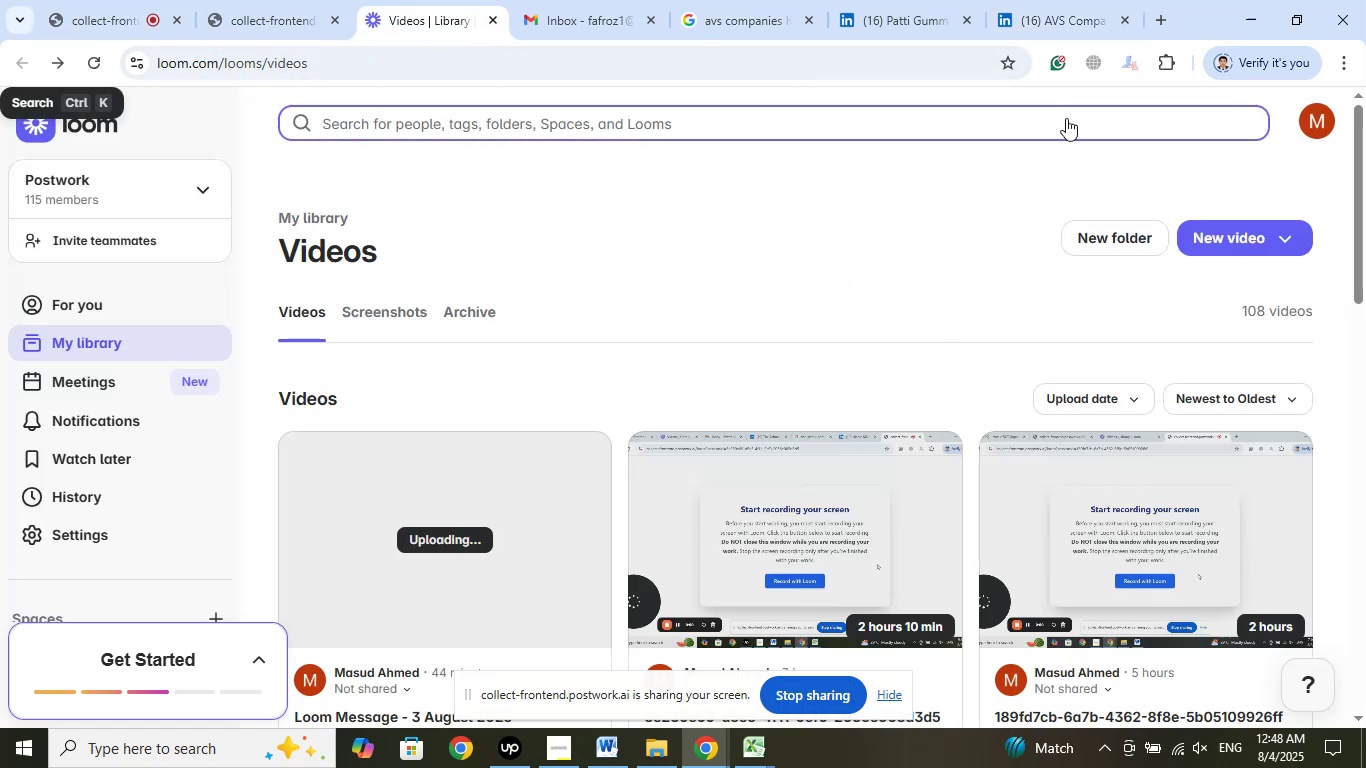 
left_click([1055, 0])
 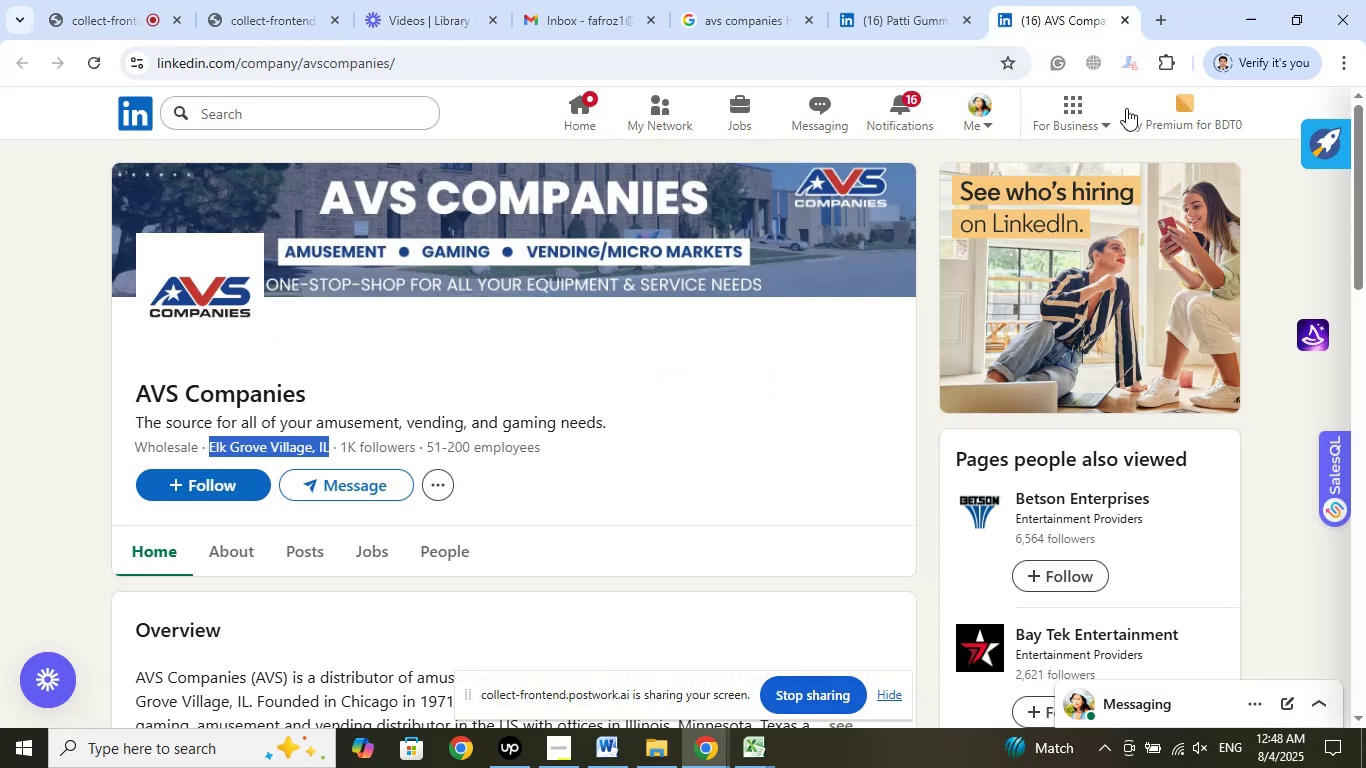 
left_click([1129, 23])
 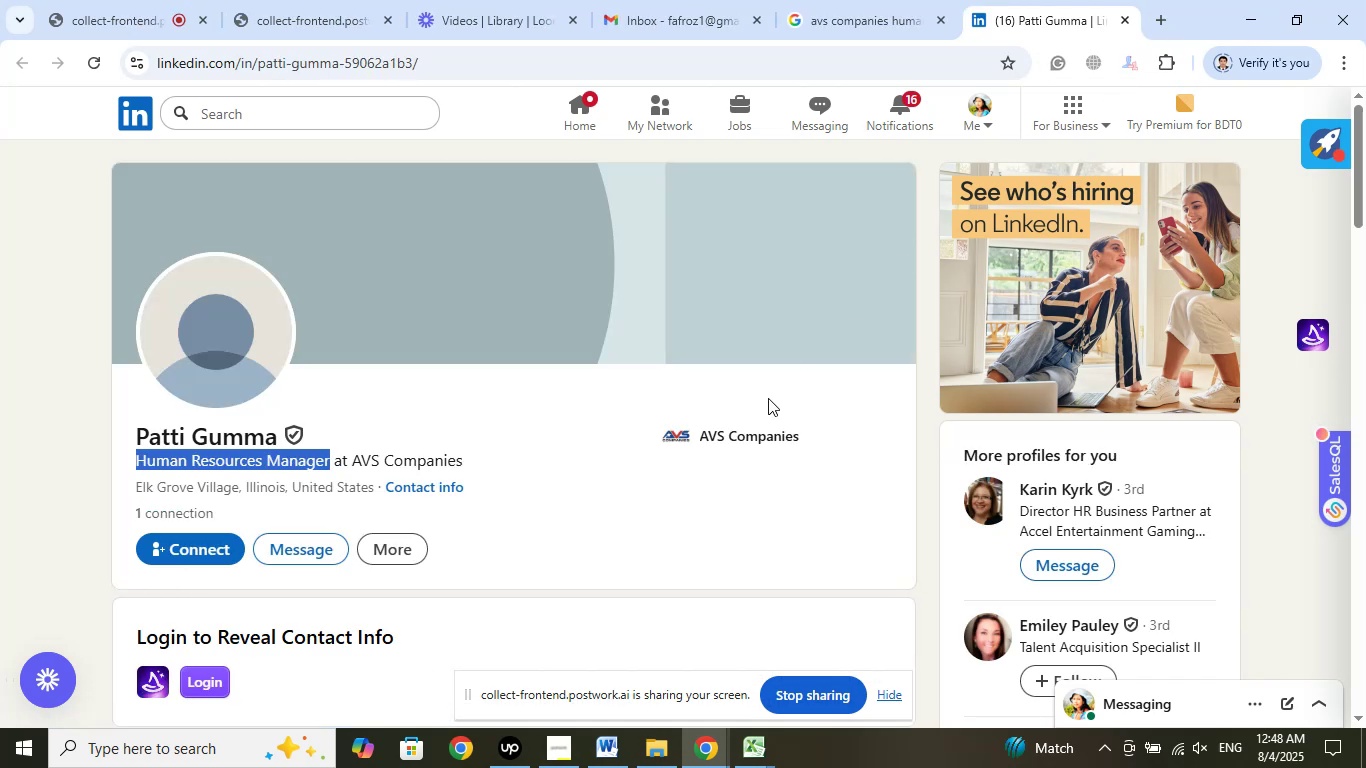 
scroll: coordinate [819, 399], scroll_direction: down, amount: 2.0
 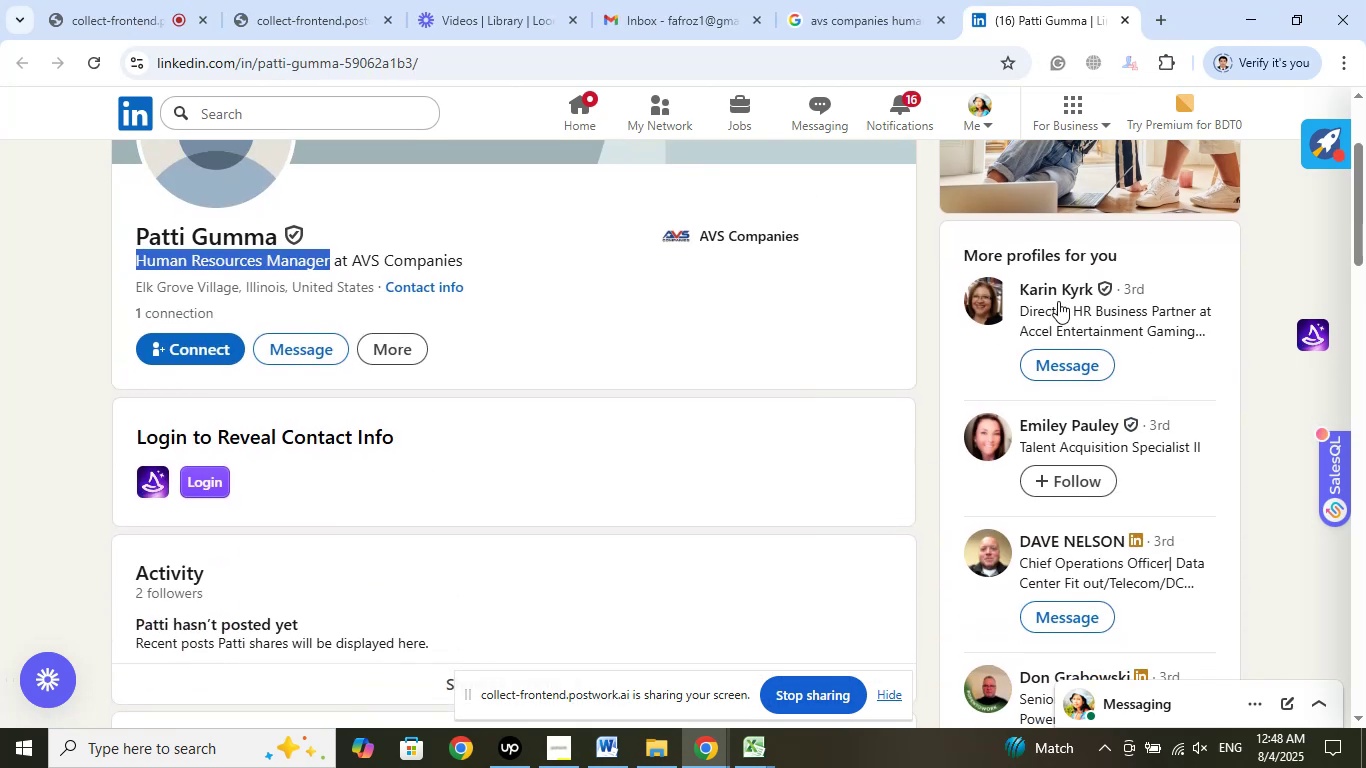 
right_click([1055, 288])
 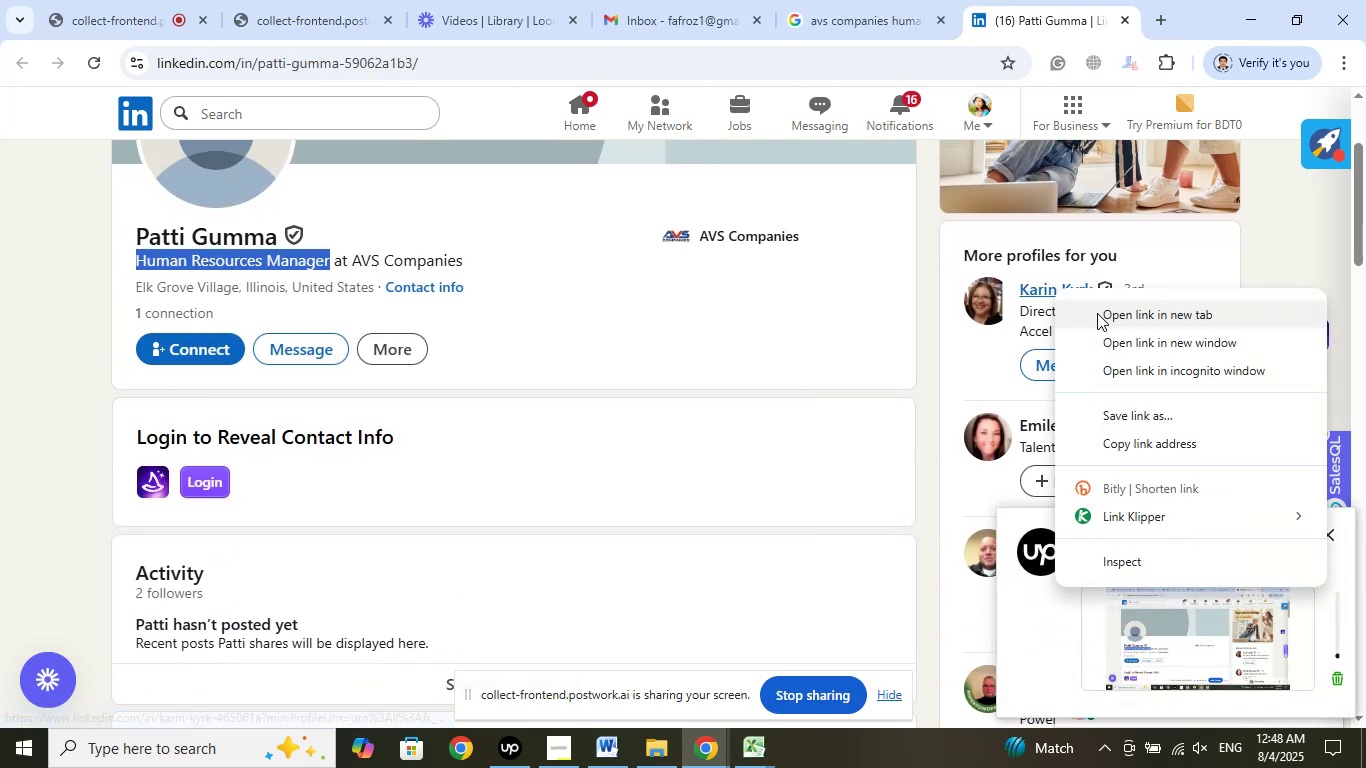 
left_click([1097, 313])
 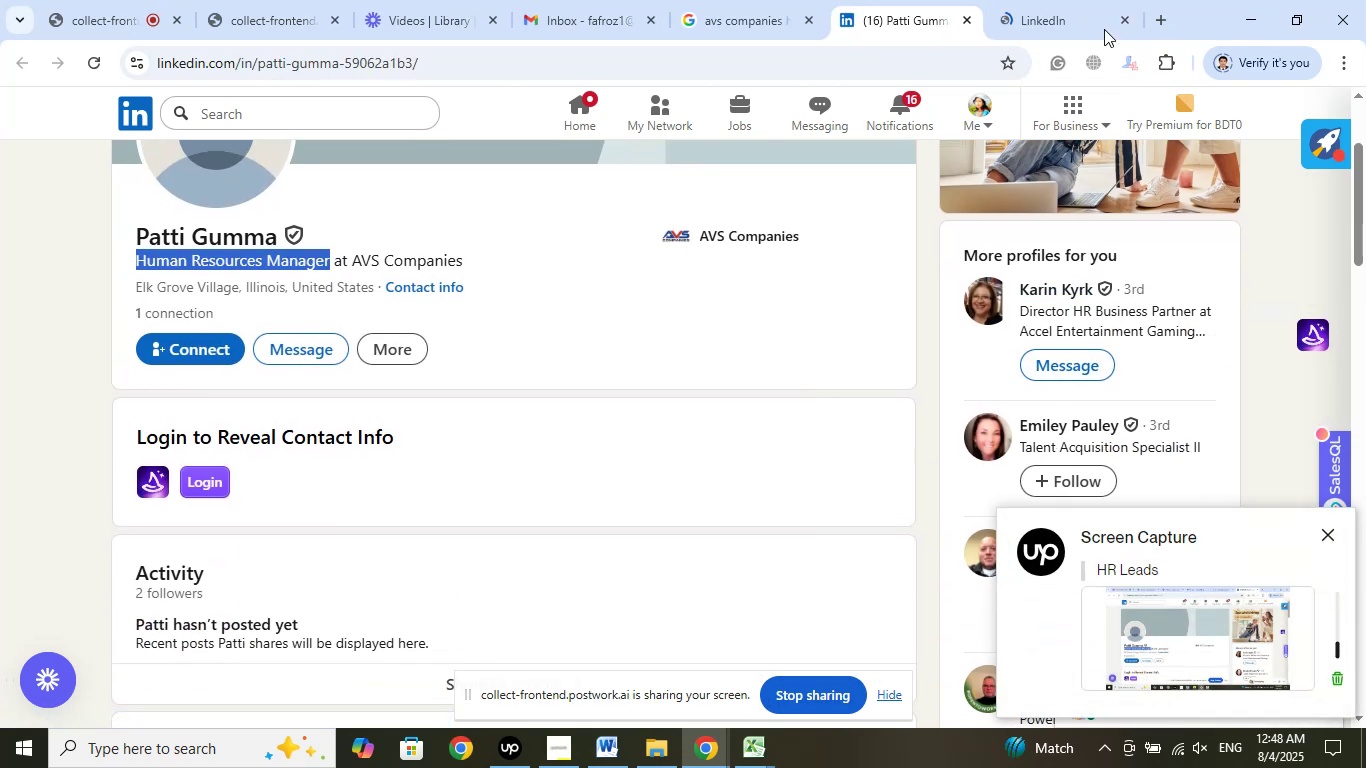 
left_click([1076, 0])
 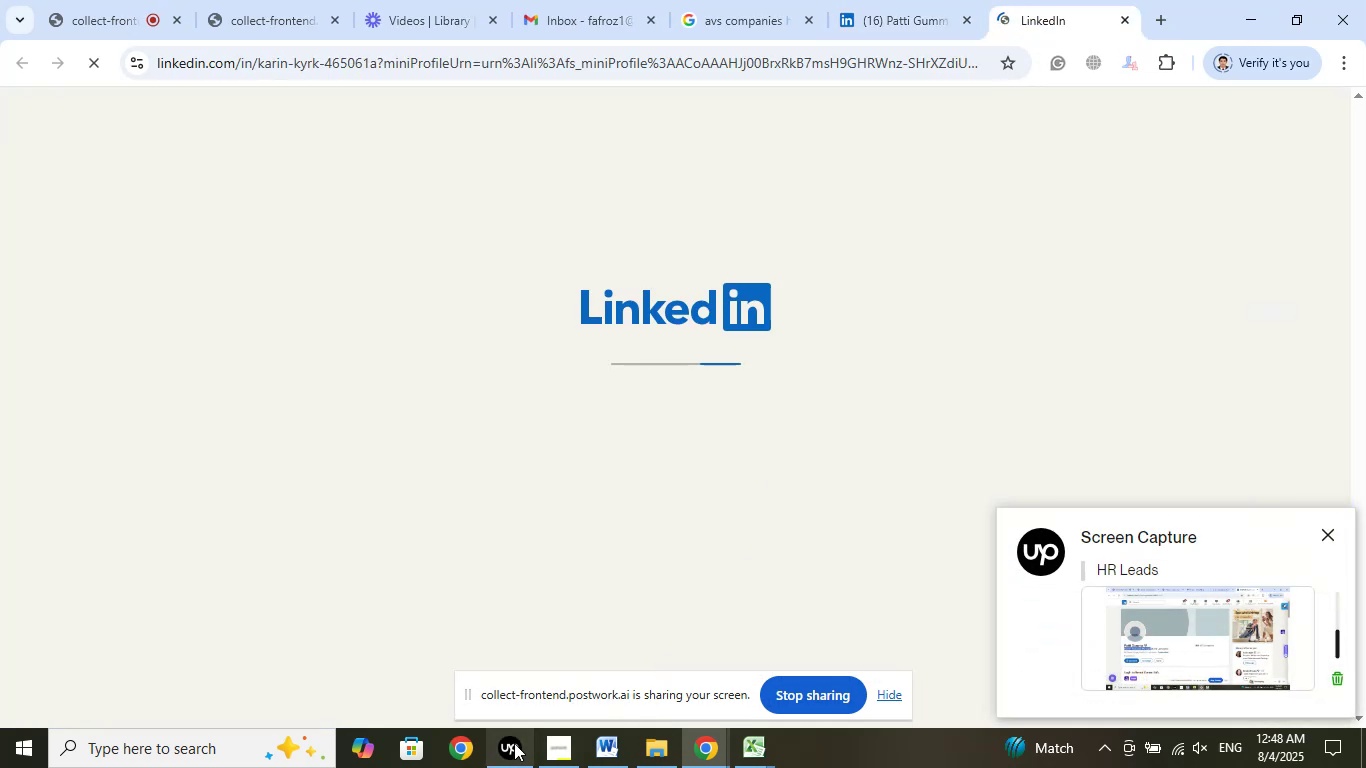 
left_click([514, 743])
 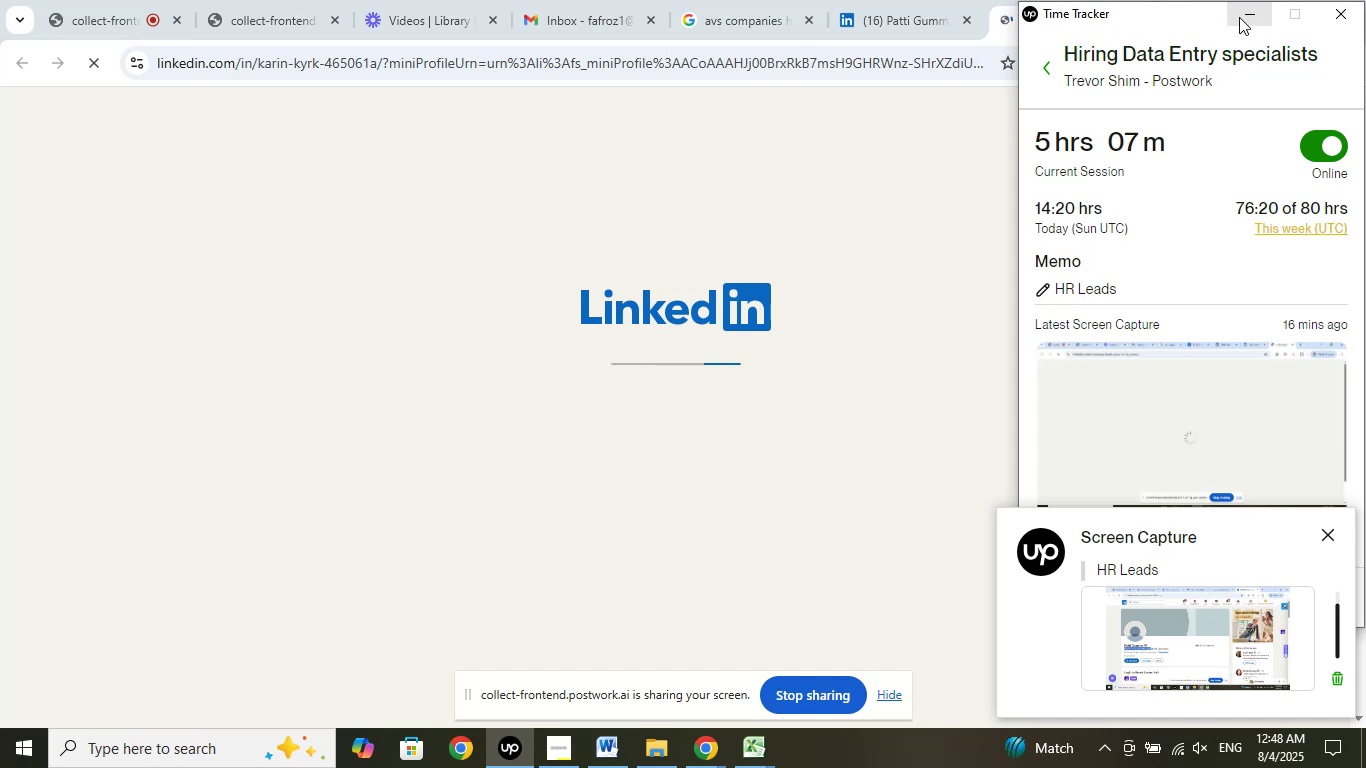 
left_click([1239, 17])
 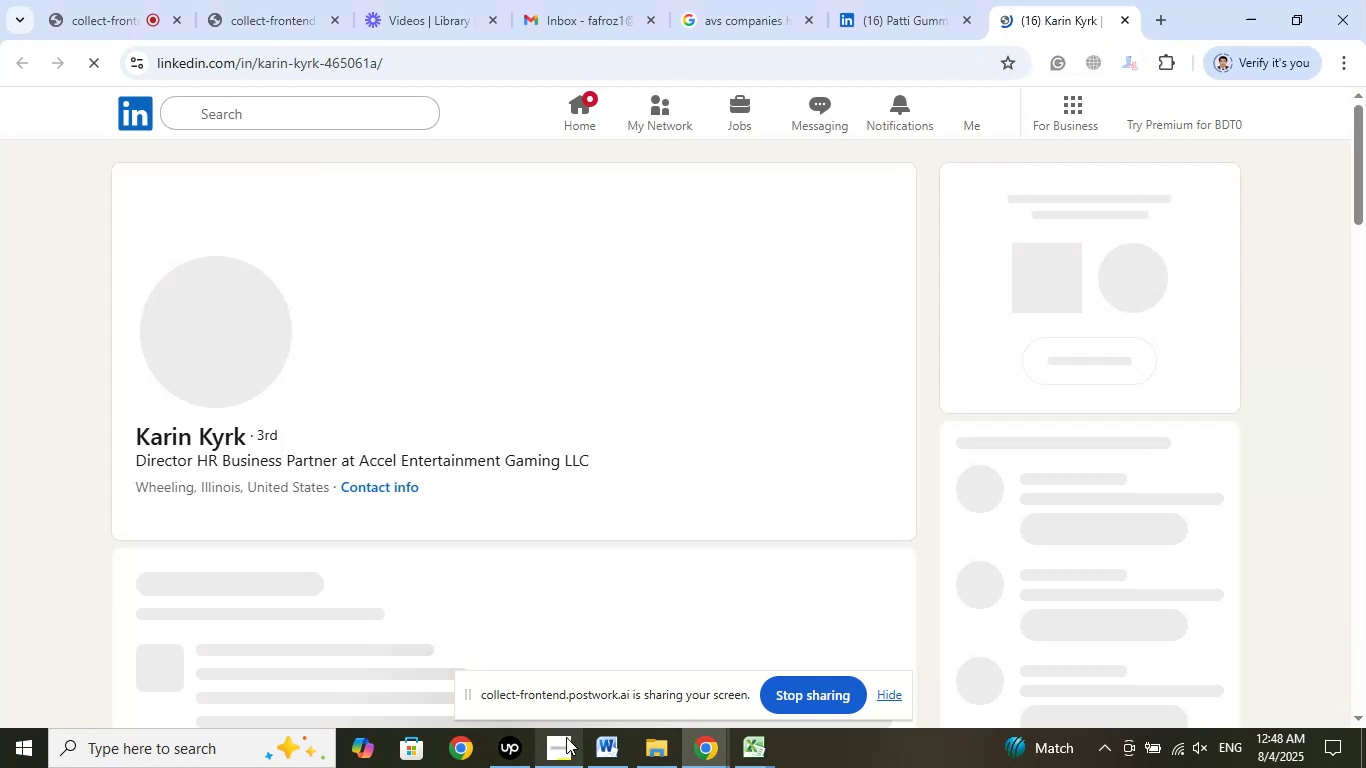 
left_click([566, 742])
 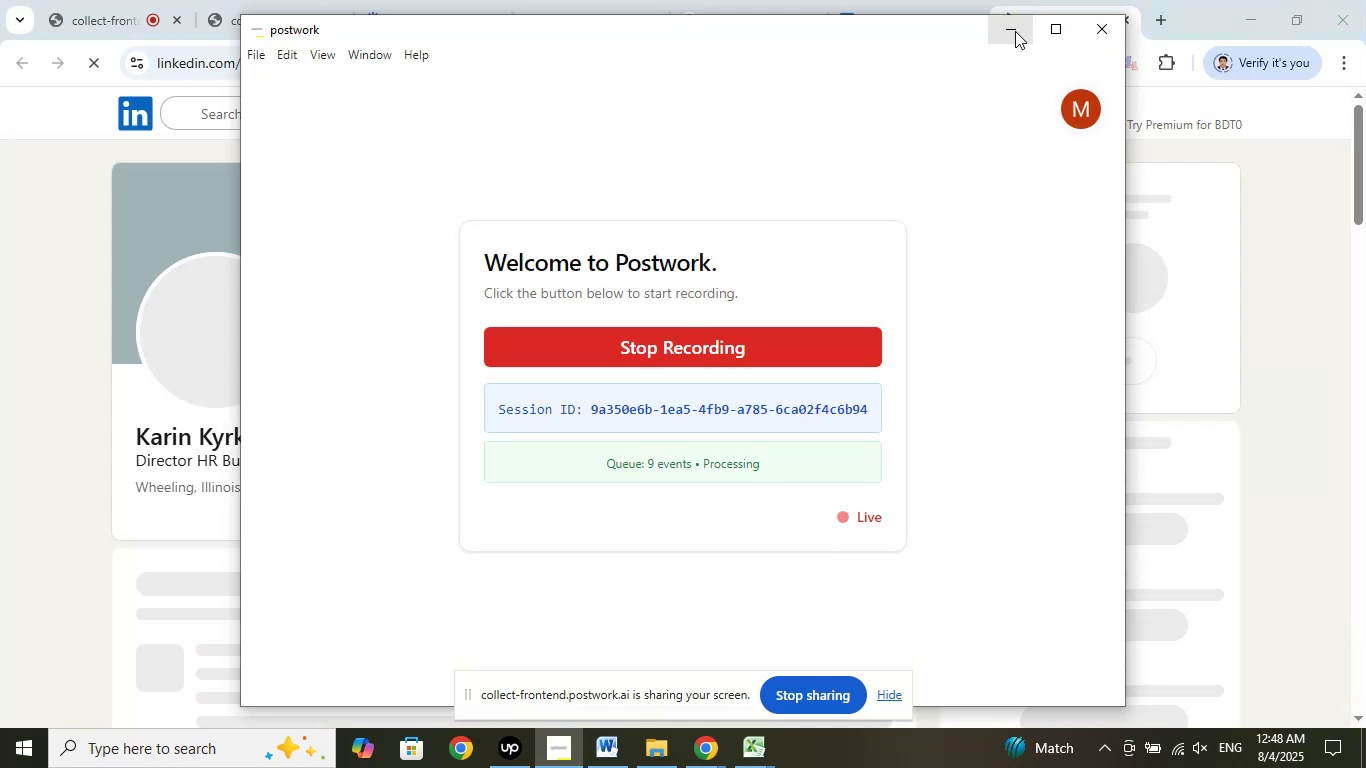 
left_click([1015, 31])
 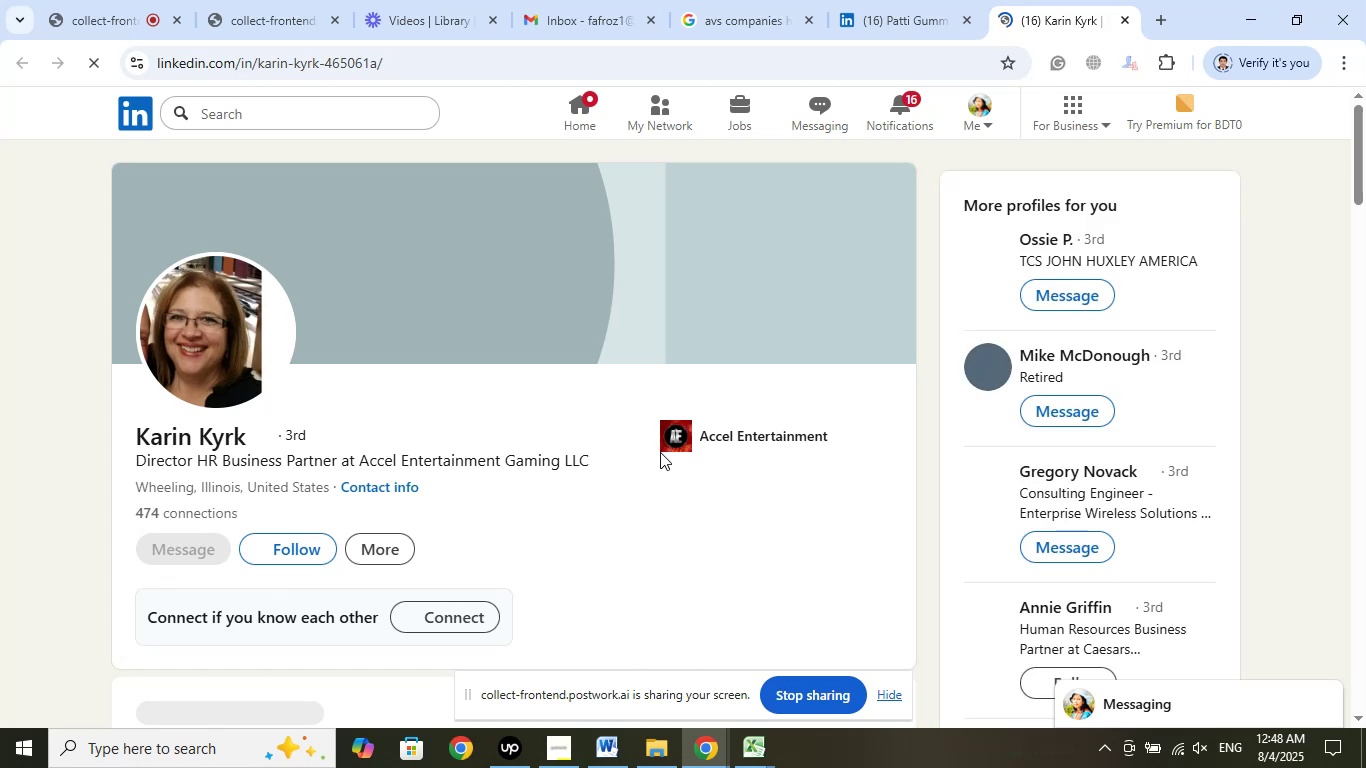 
wait(7.82)
 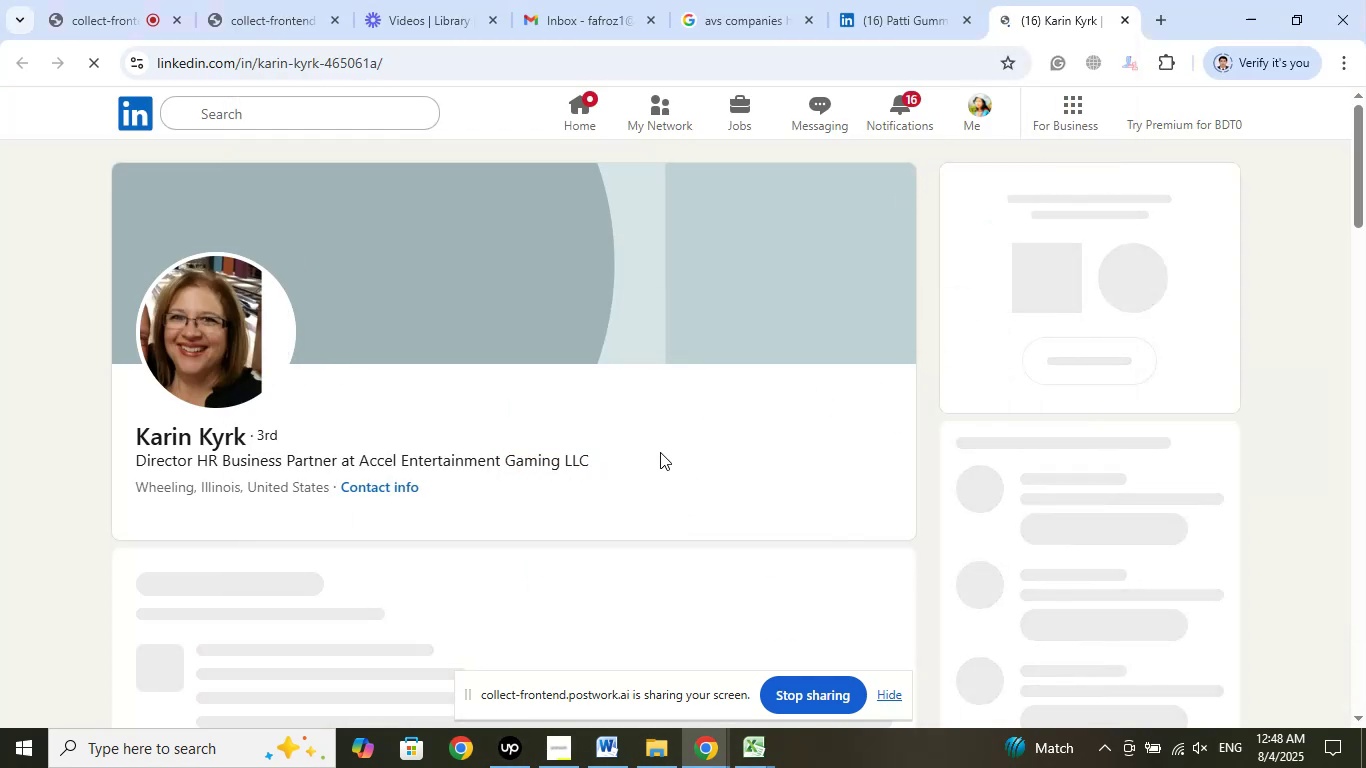 
left_click([734, 438])
 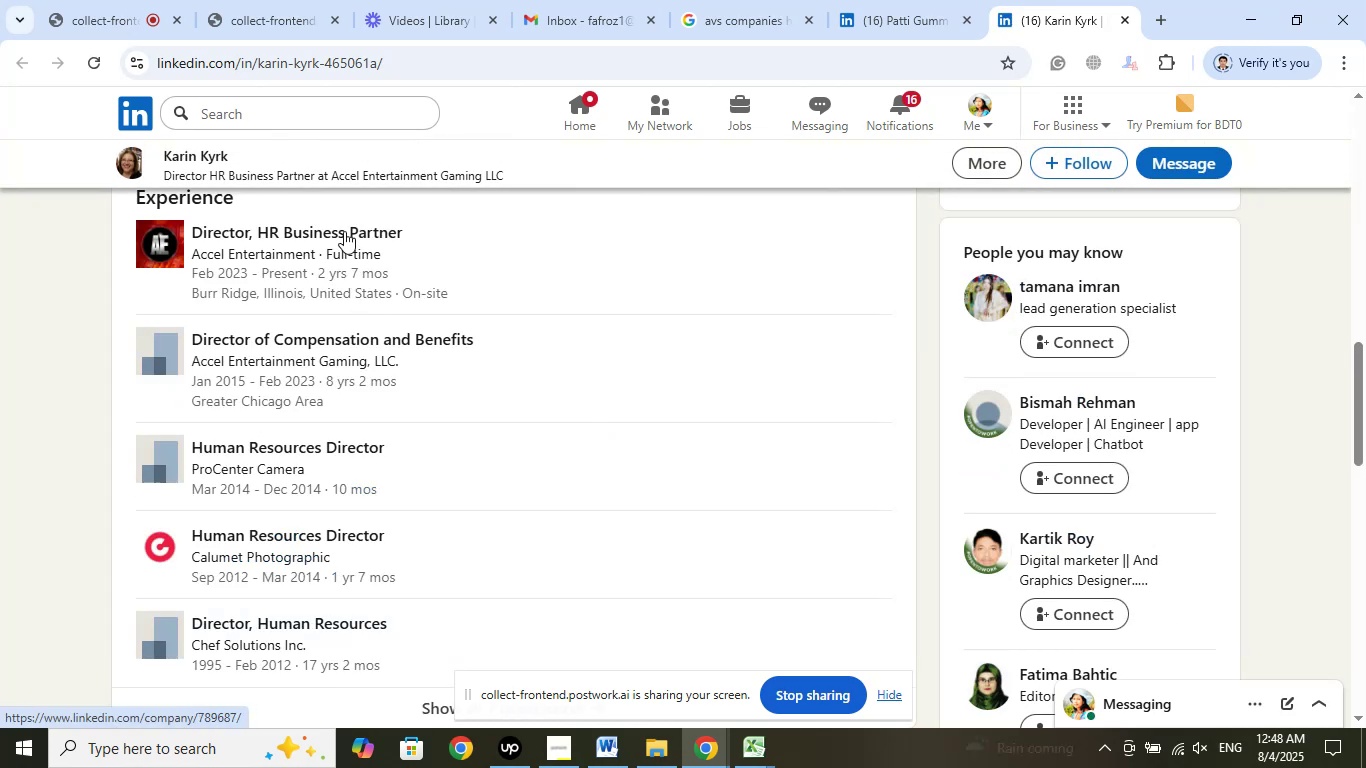 
right_click([346, 229])
 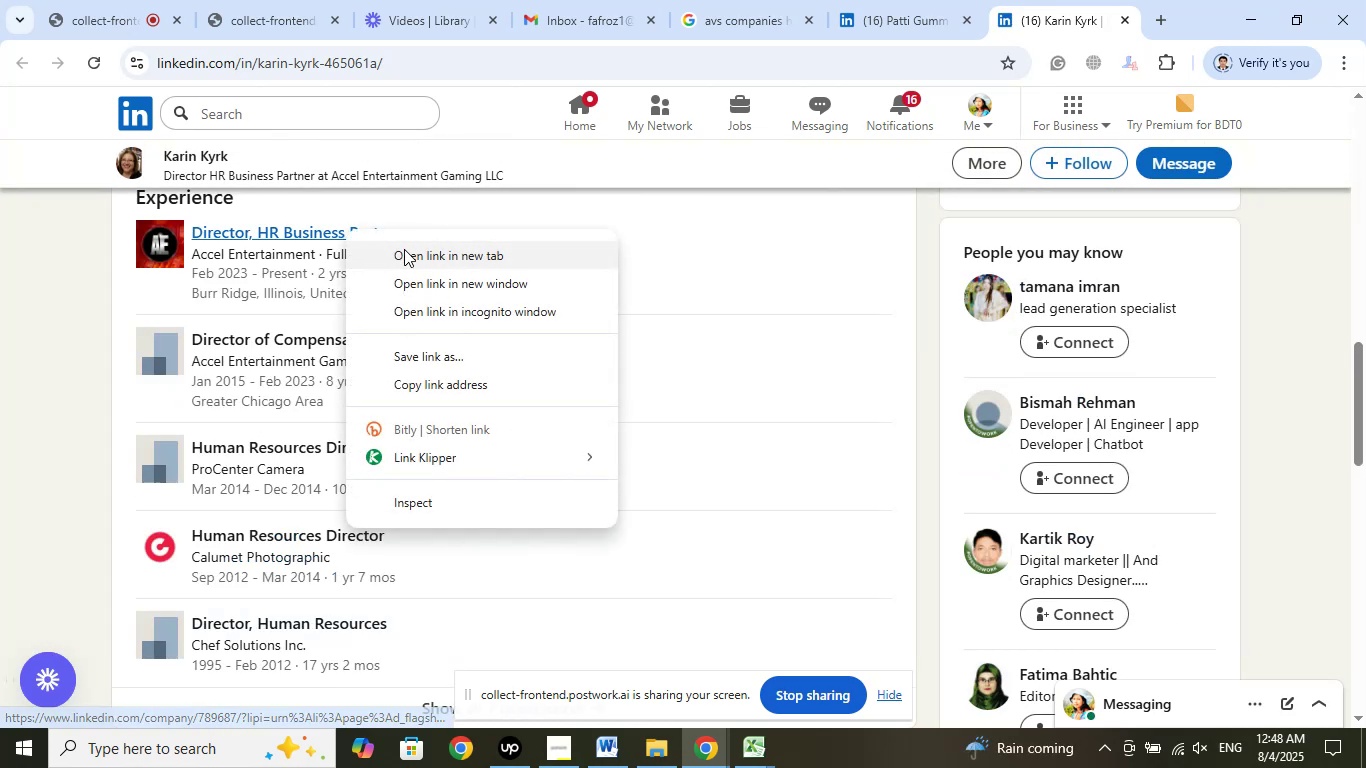 
left_click([404, 249])
 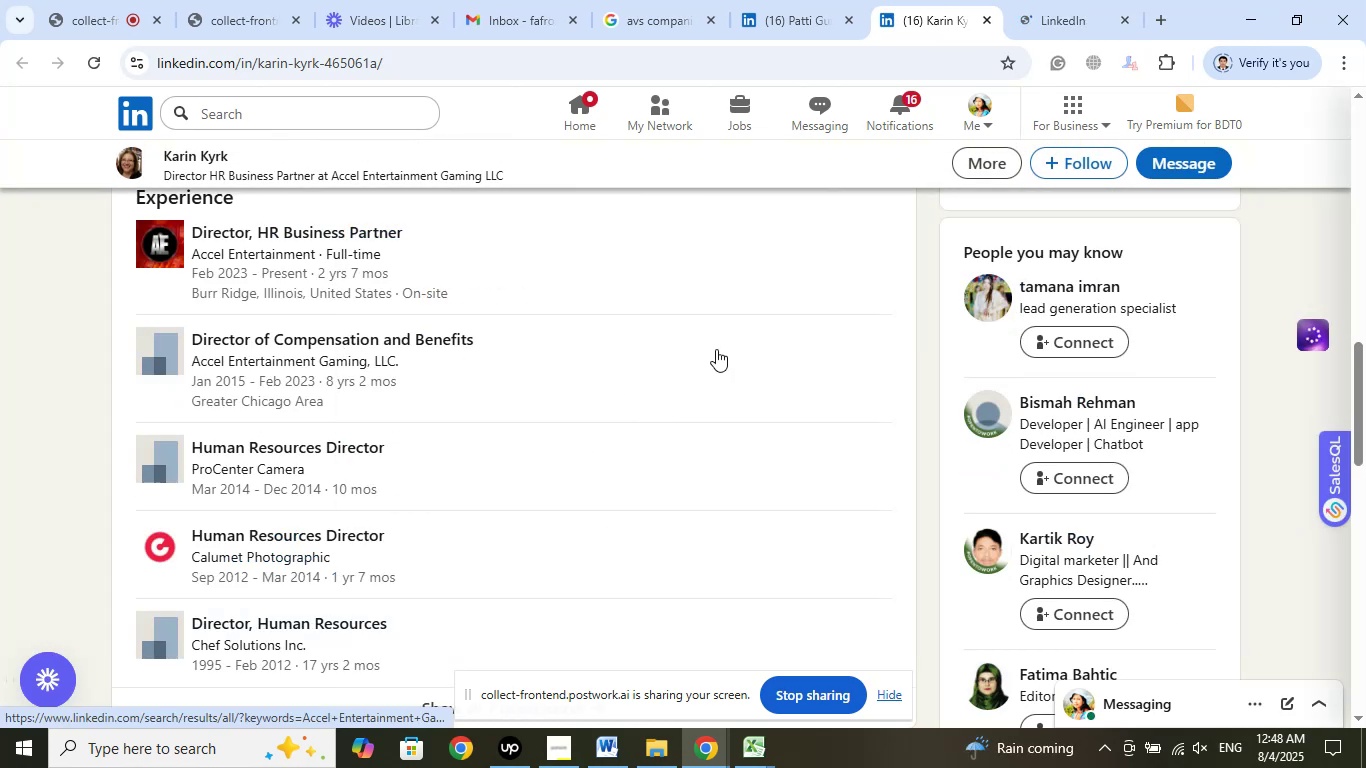 
left_click([1058, 12])
 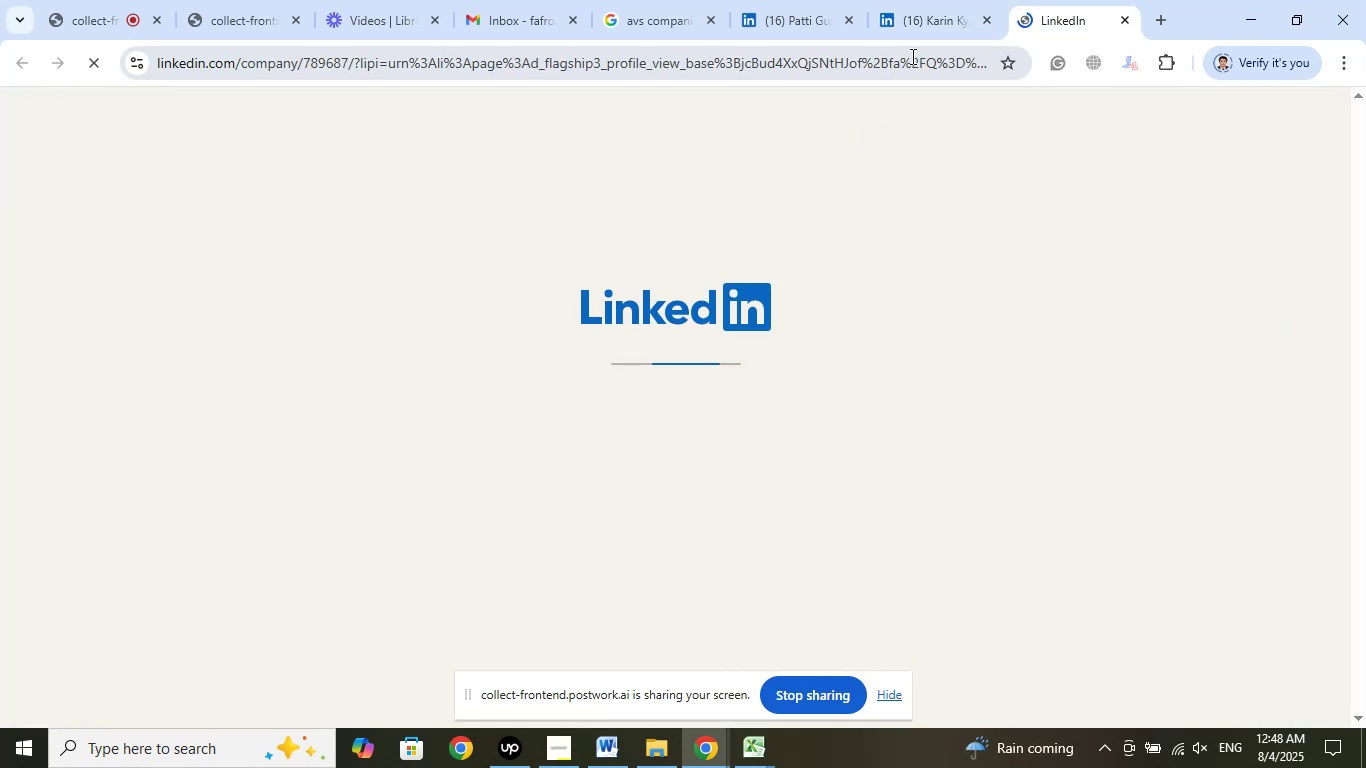 
left_click([921, 21])
 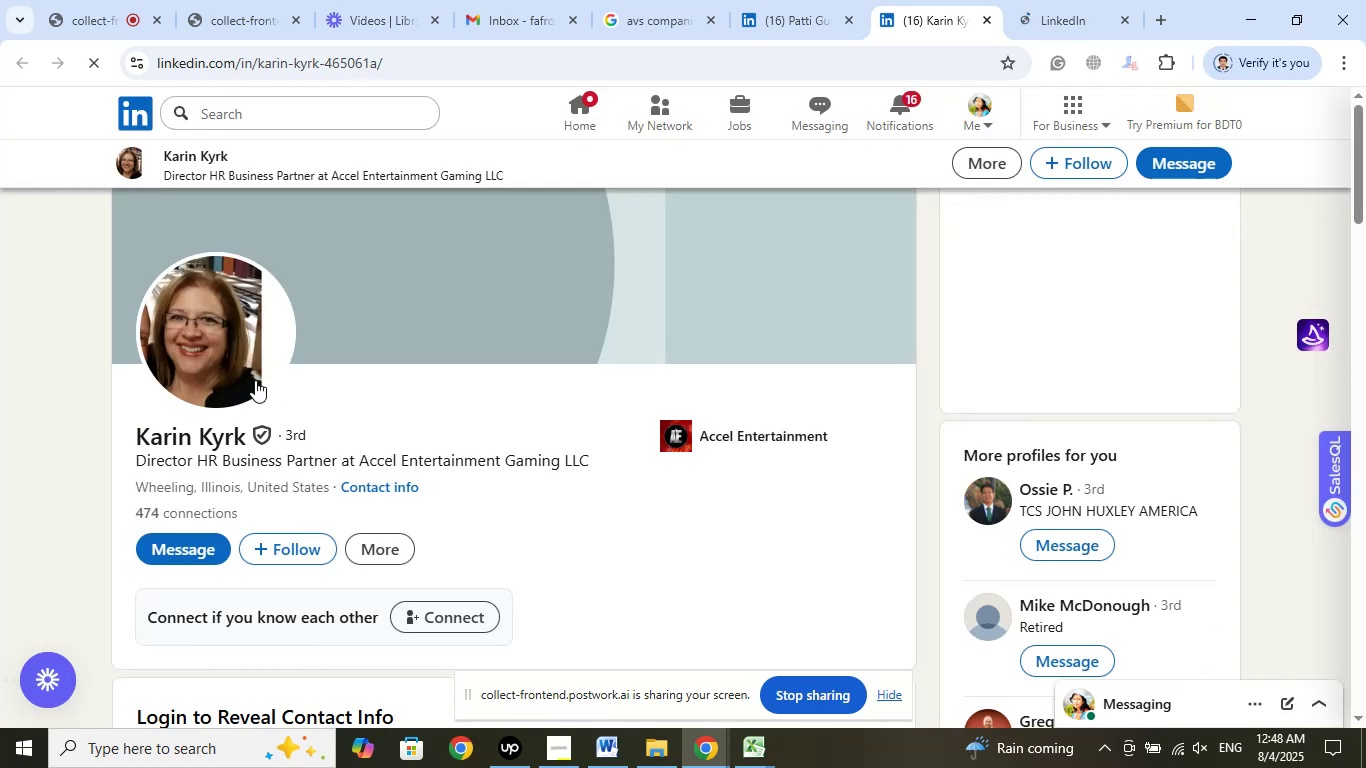 
left_click_drag(start_coordinate=[119, 431], to_coordinate=[243, 436])
 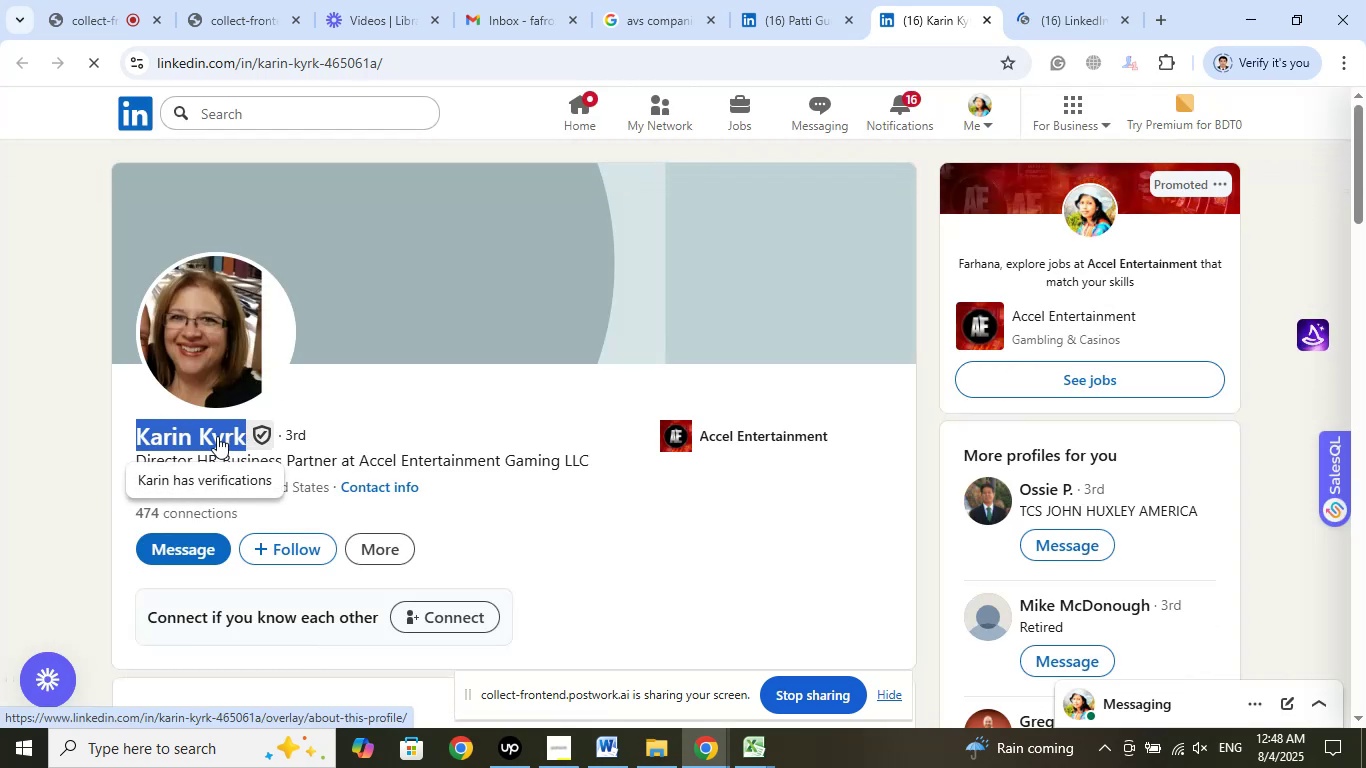 
right_click([217, 436])
 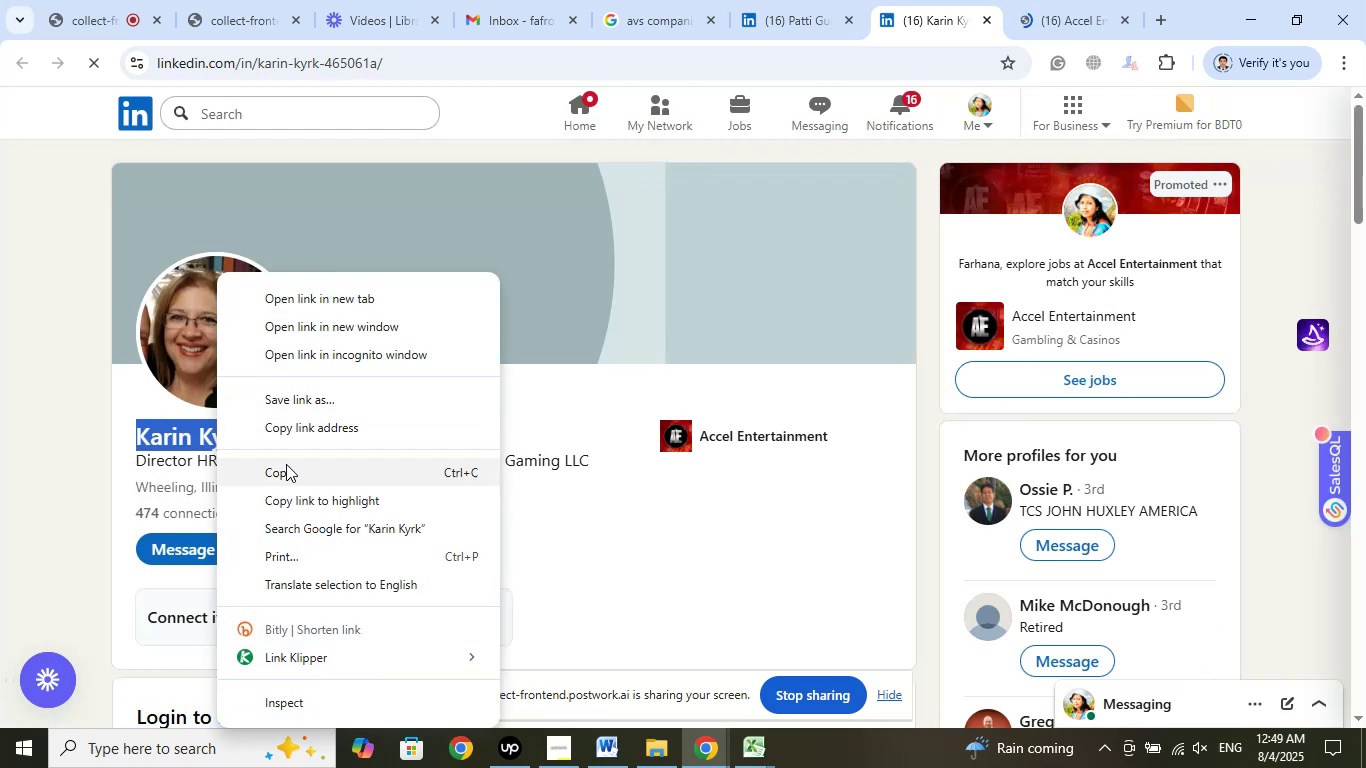 
left_click([284, 472])
 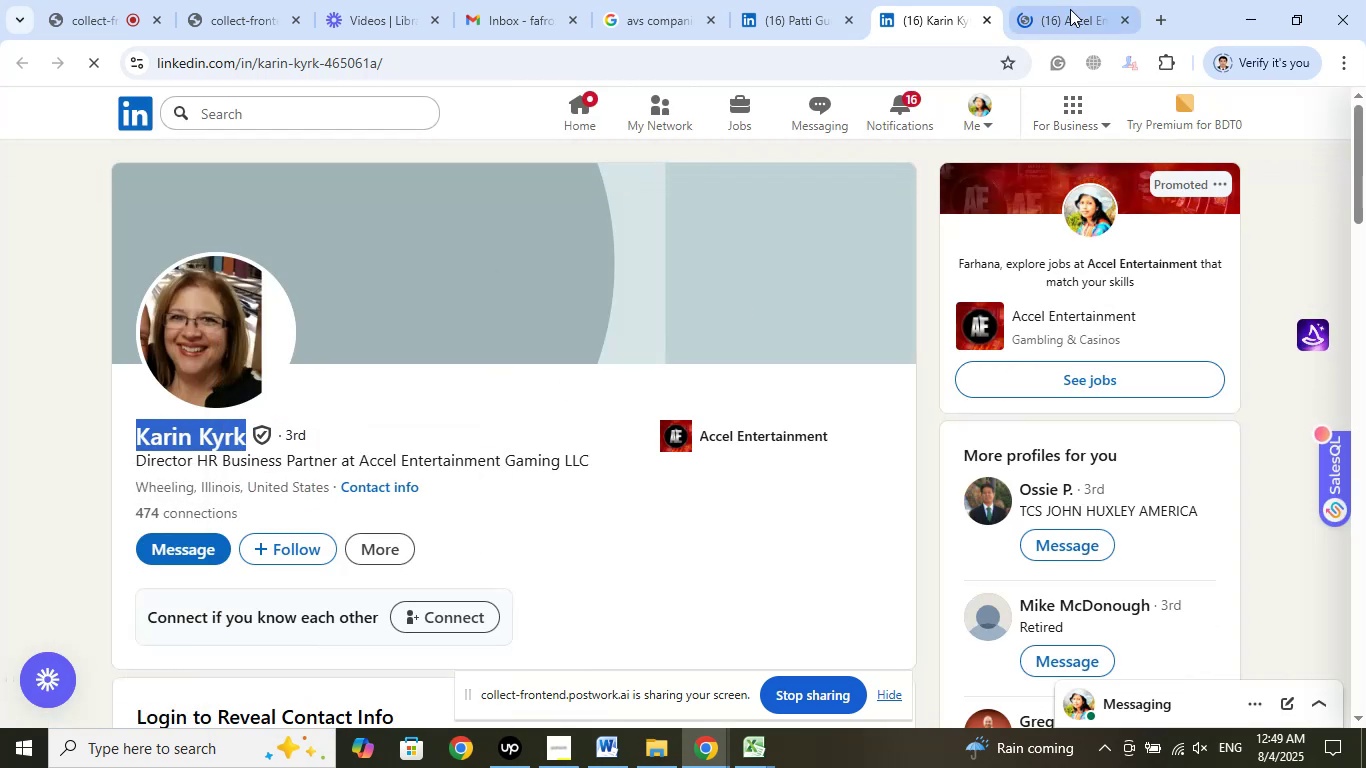 
left_click([1070, 9])
 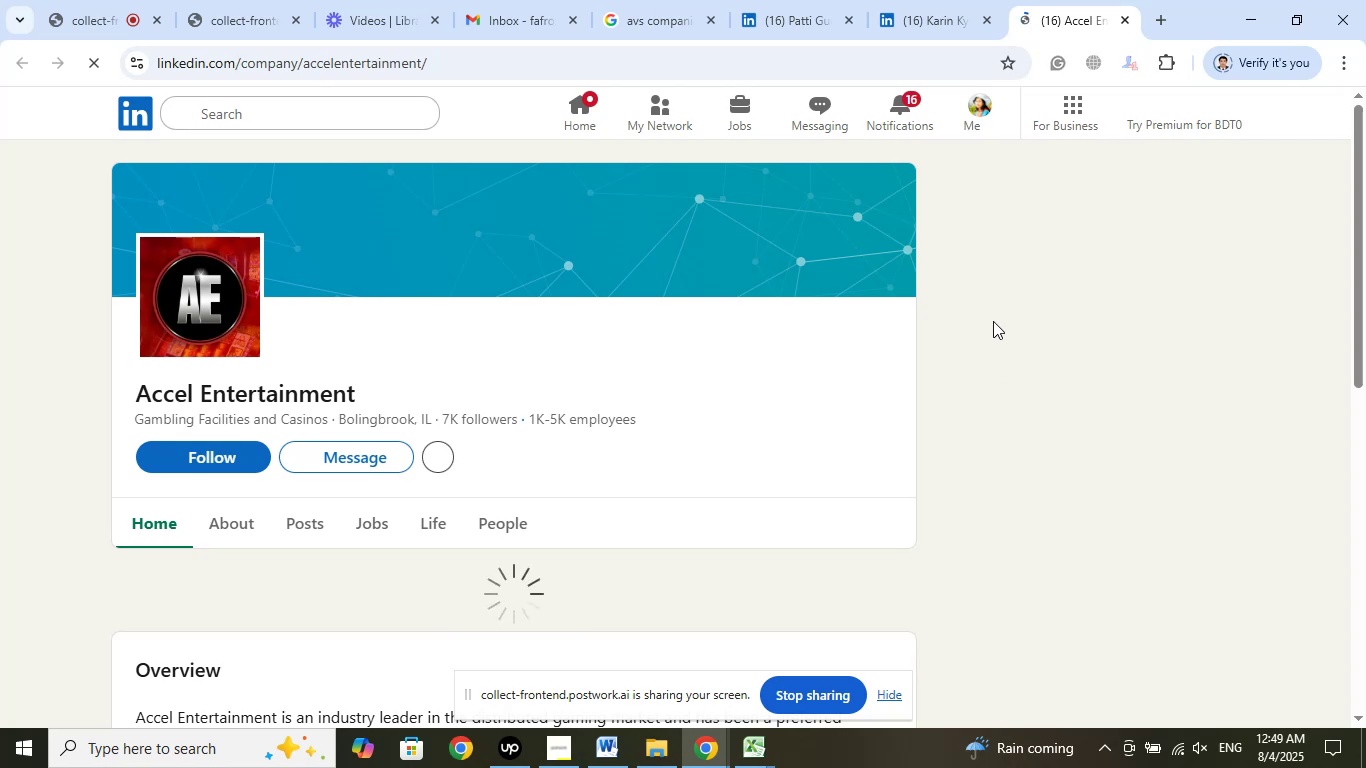 
wait(5.74)
 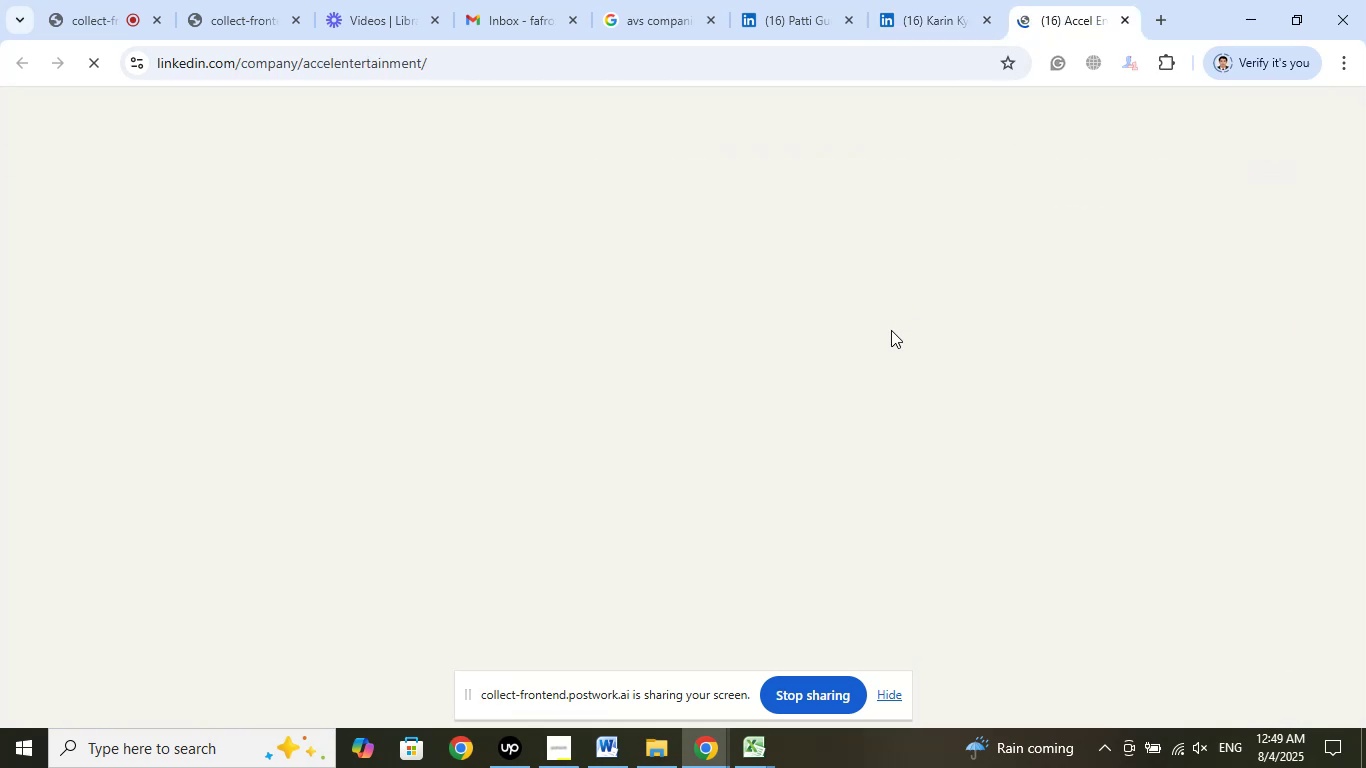 
left_click([1127, 22])
 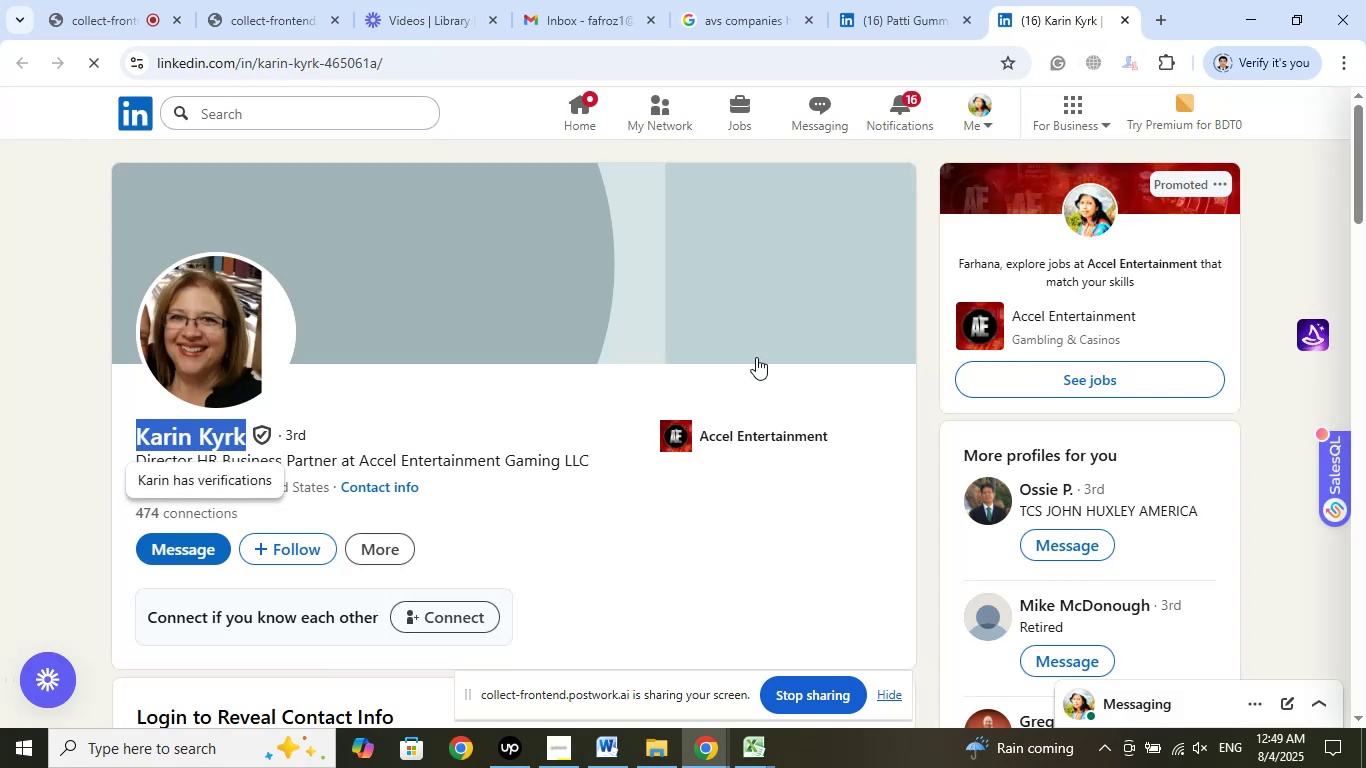 
scroll: coordinate [899, 397], scroll_direction: down, amount: 5.0
 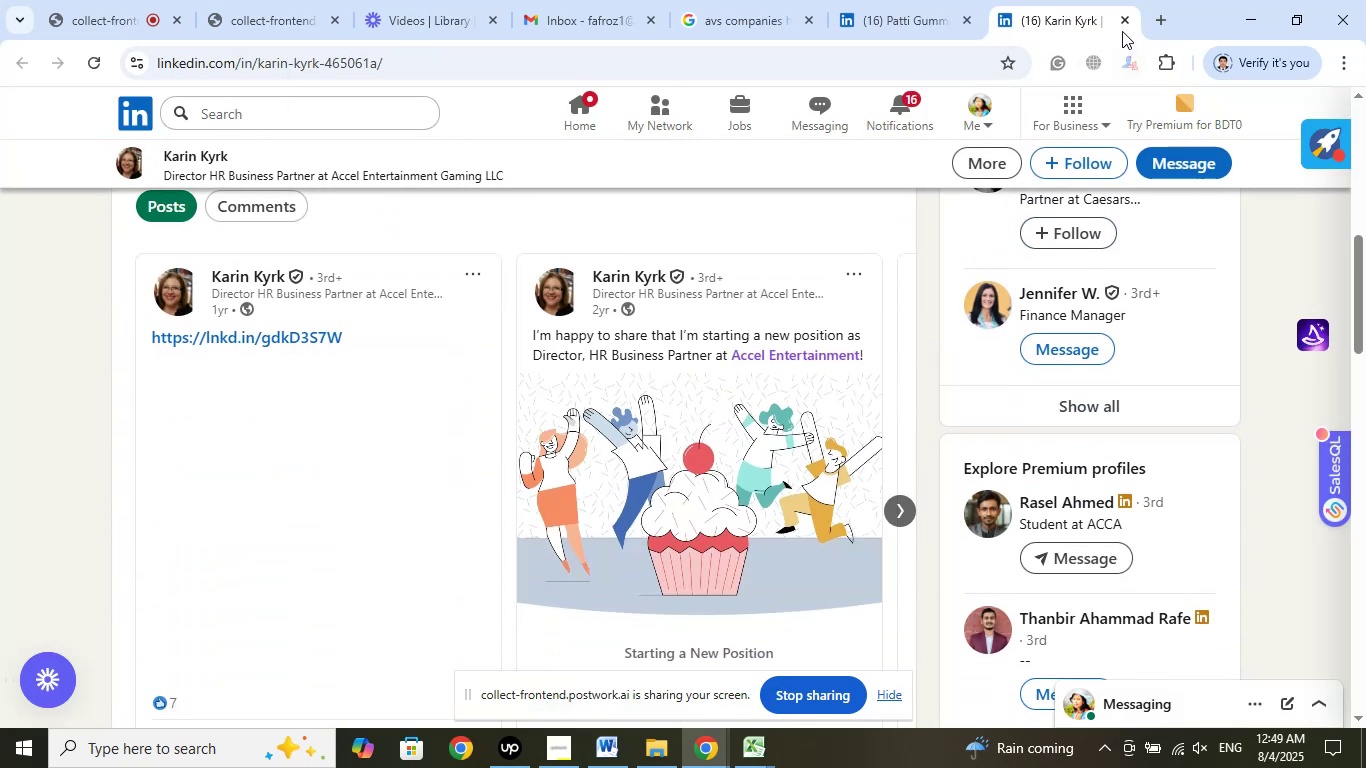 
left_click([1123, 23])
 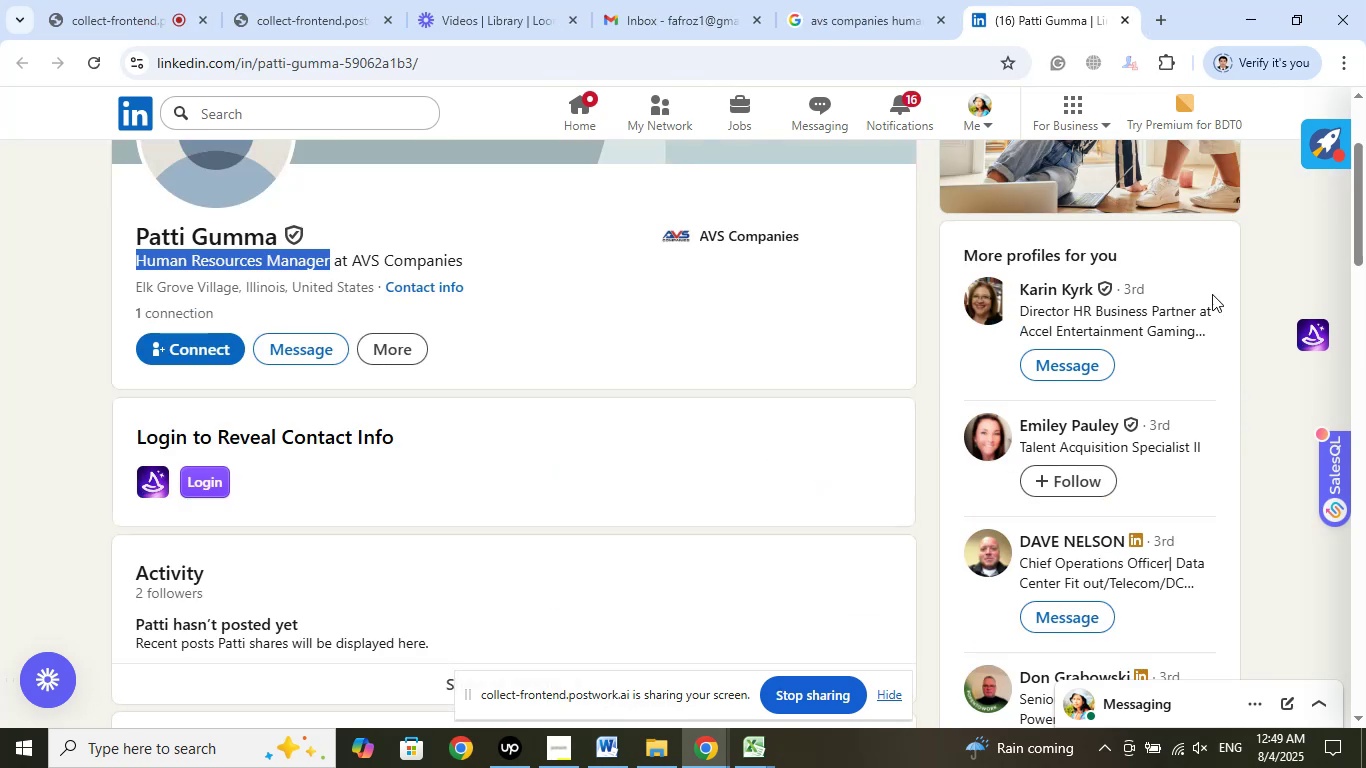 
scroll: coordinate [1249, 356], scroll_direction: down, amount: 2.0
 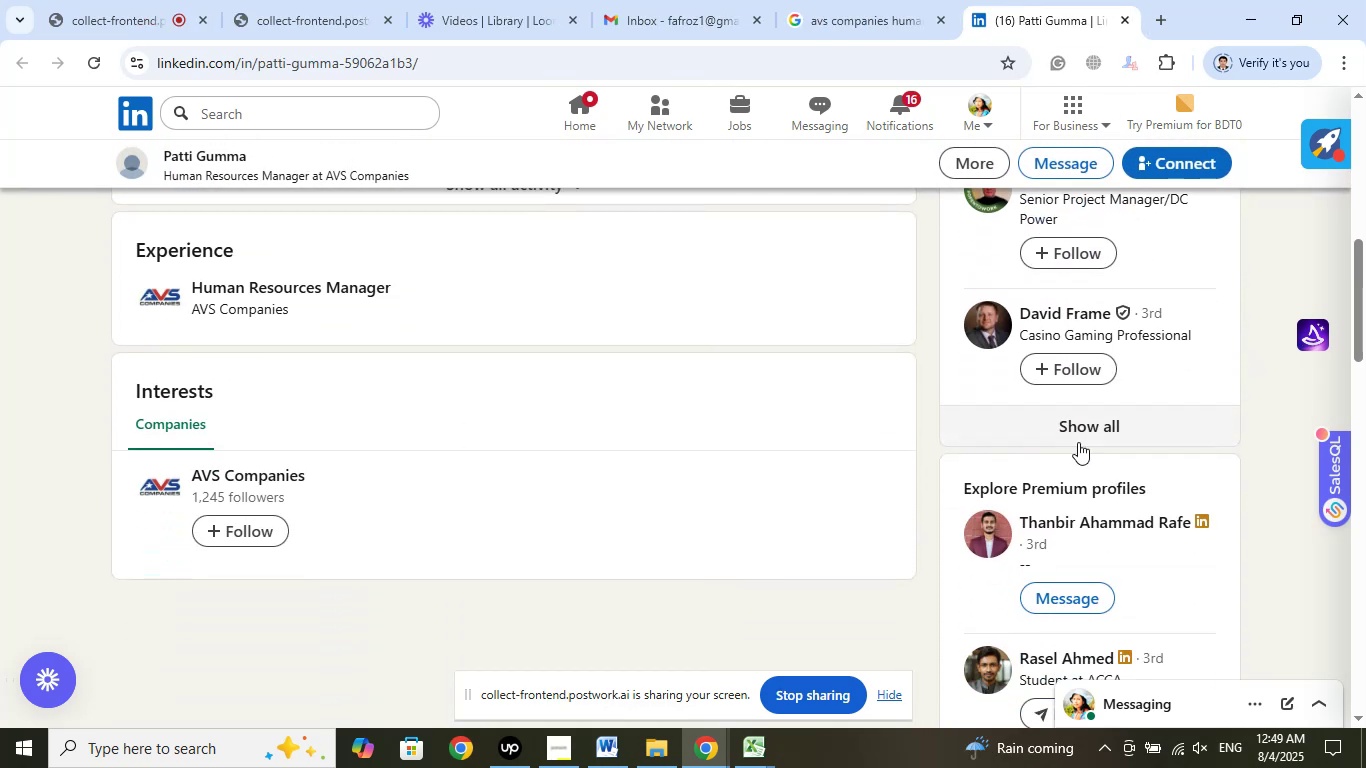 
left_click([1084, 431])
 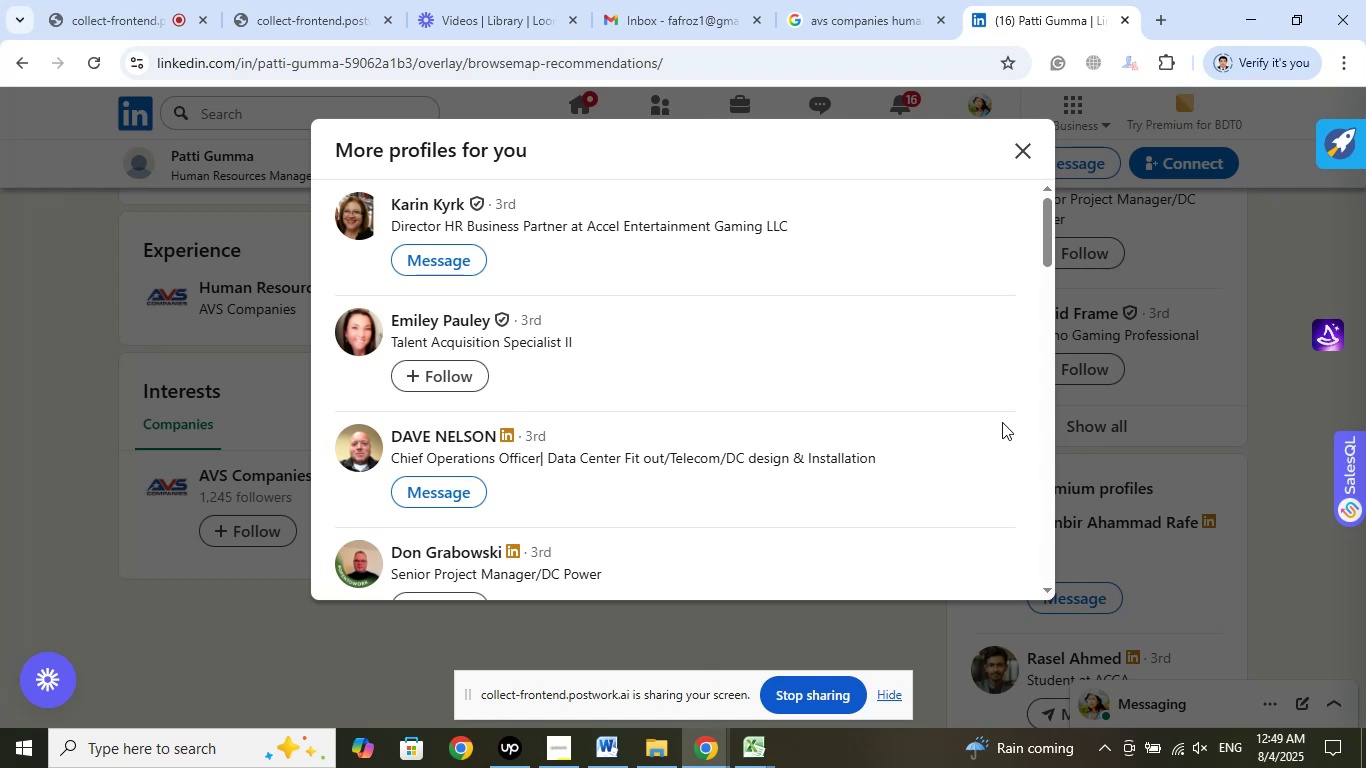 
scroll: coordinate [802, 334], scroll_direction: down, amount: 1.0
 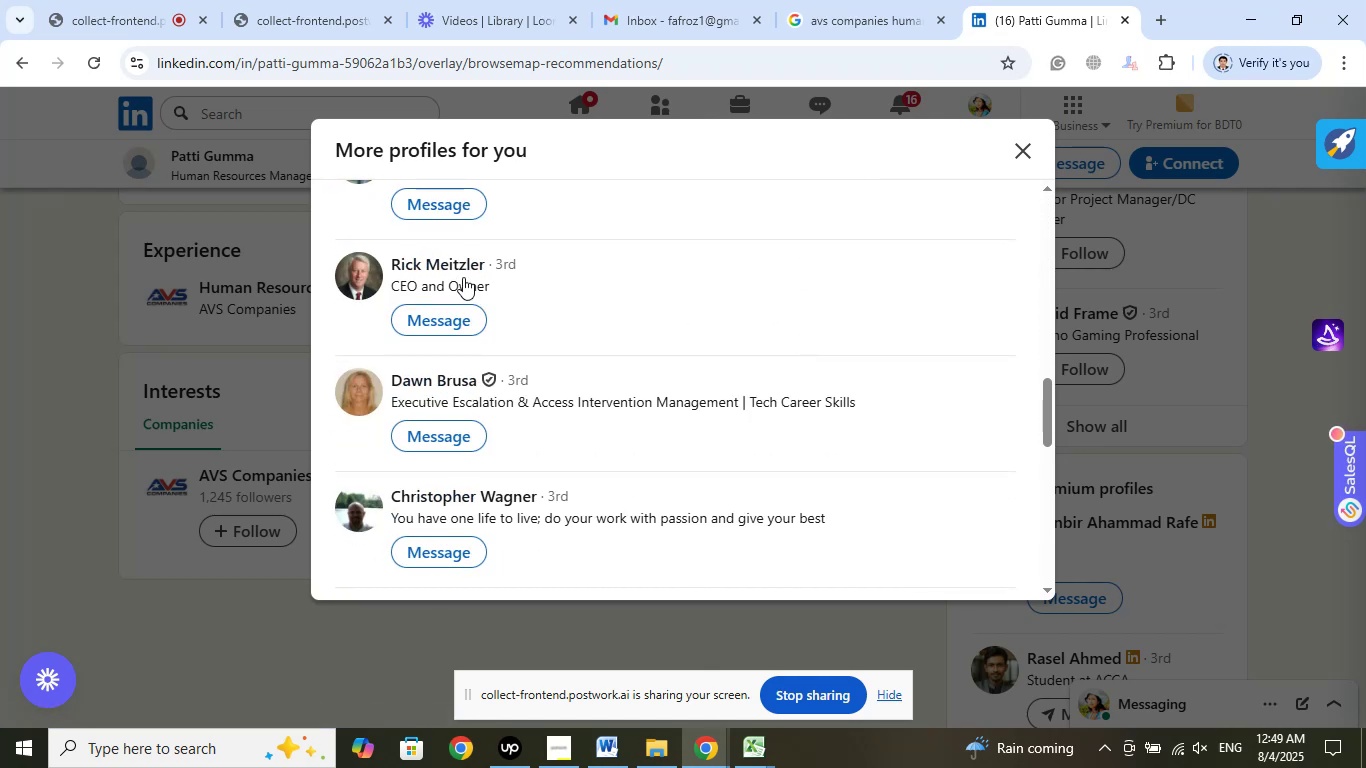 
right_click([463, 265])
 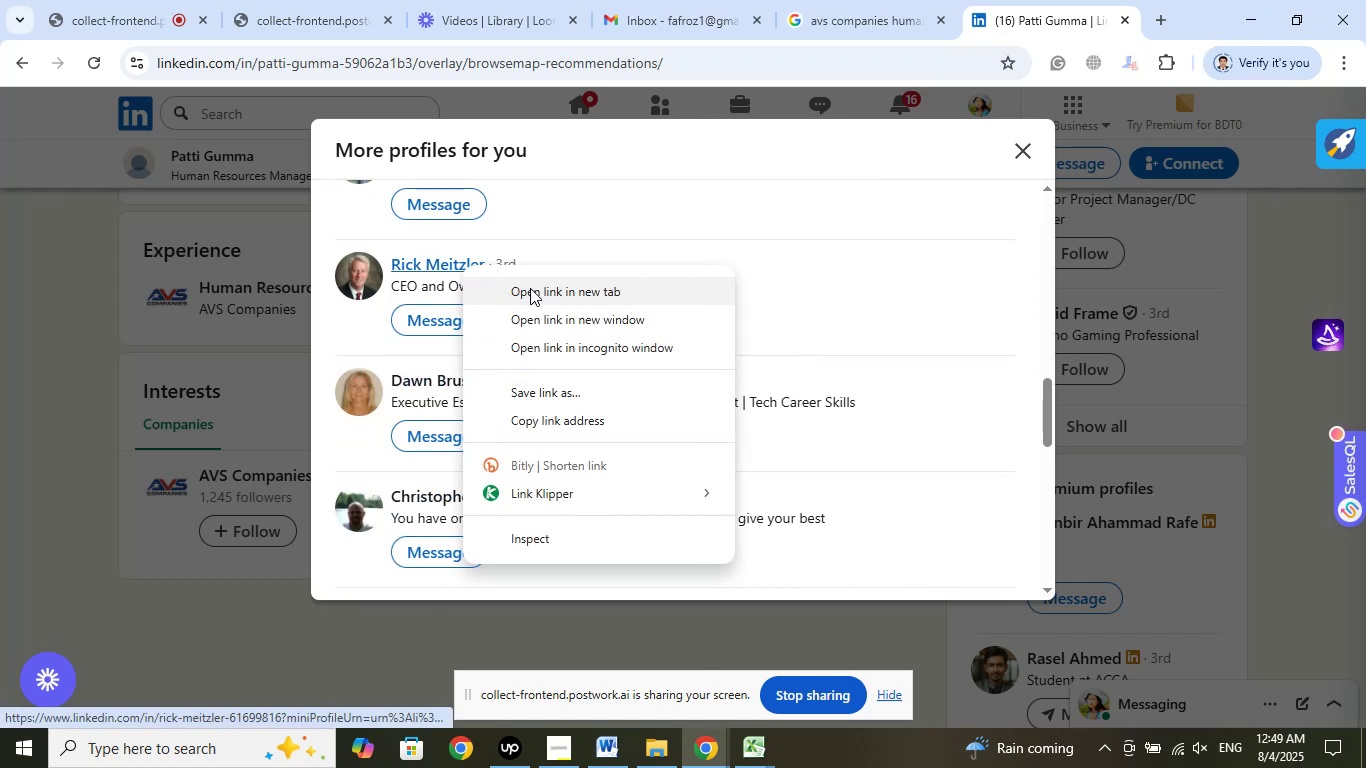 
left_click([530, 288])
 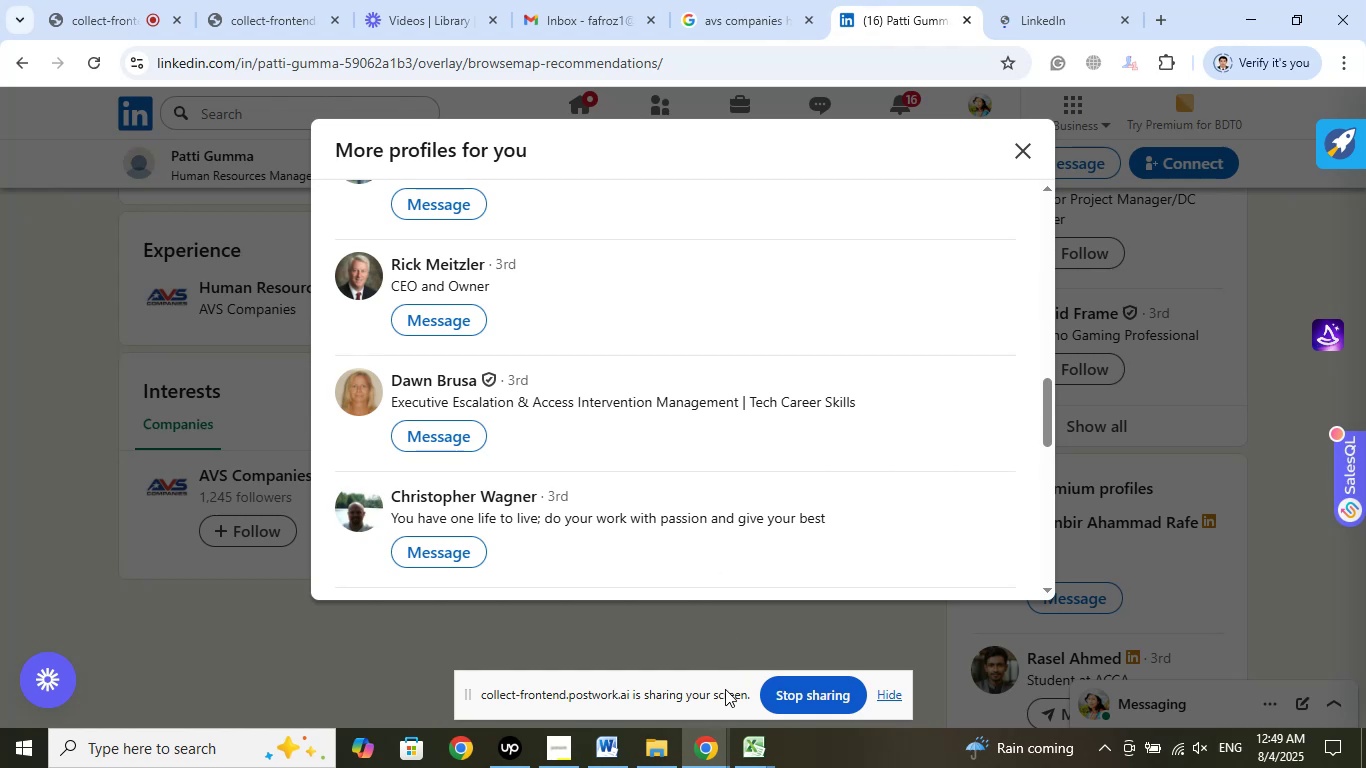 
left_click([761, 748])
 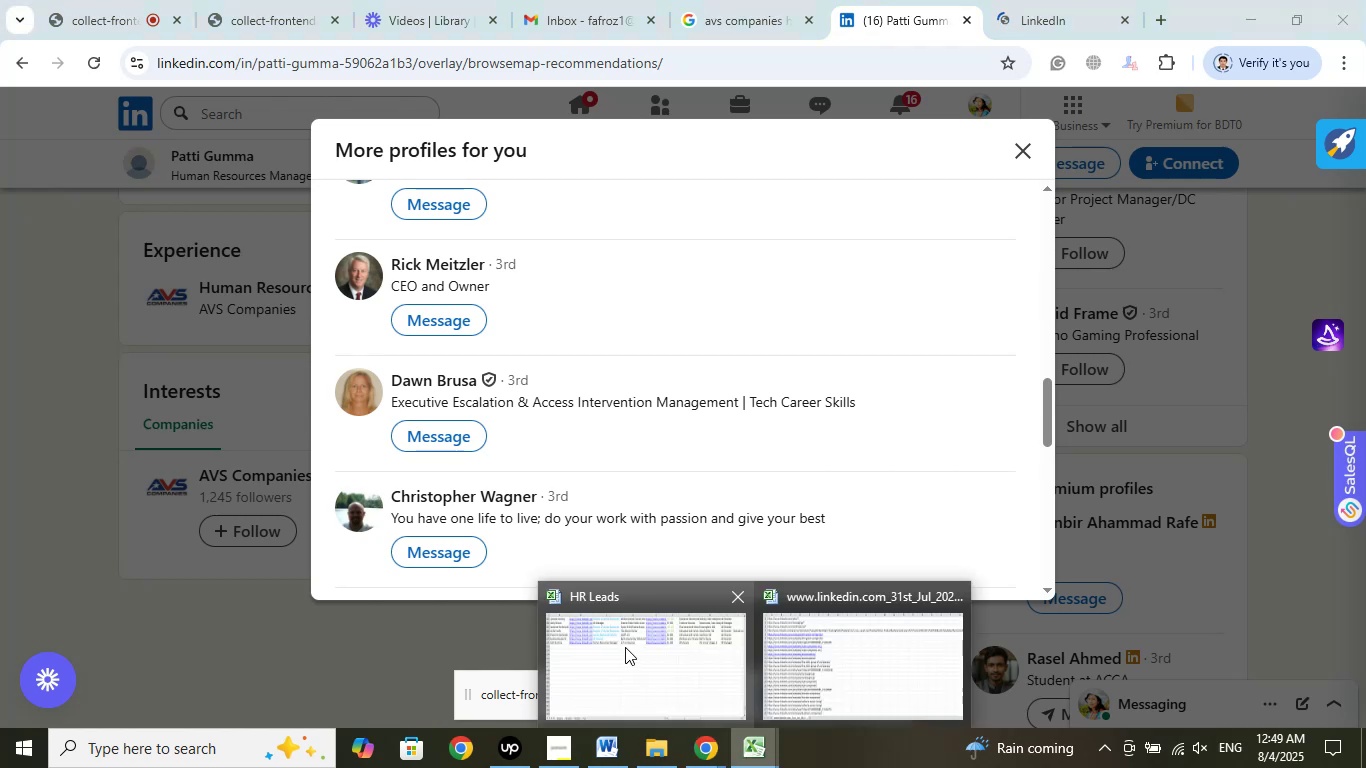 
left_click([625, 647])
 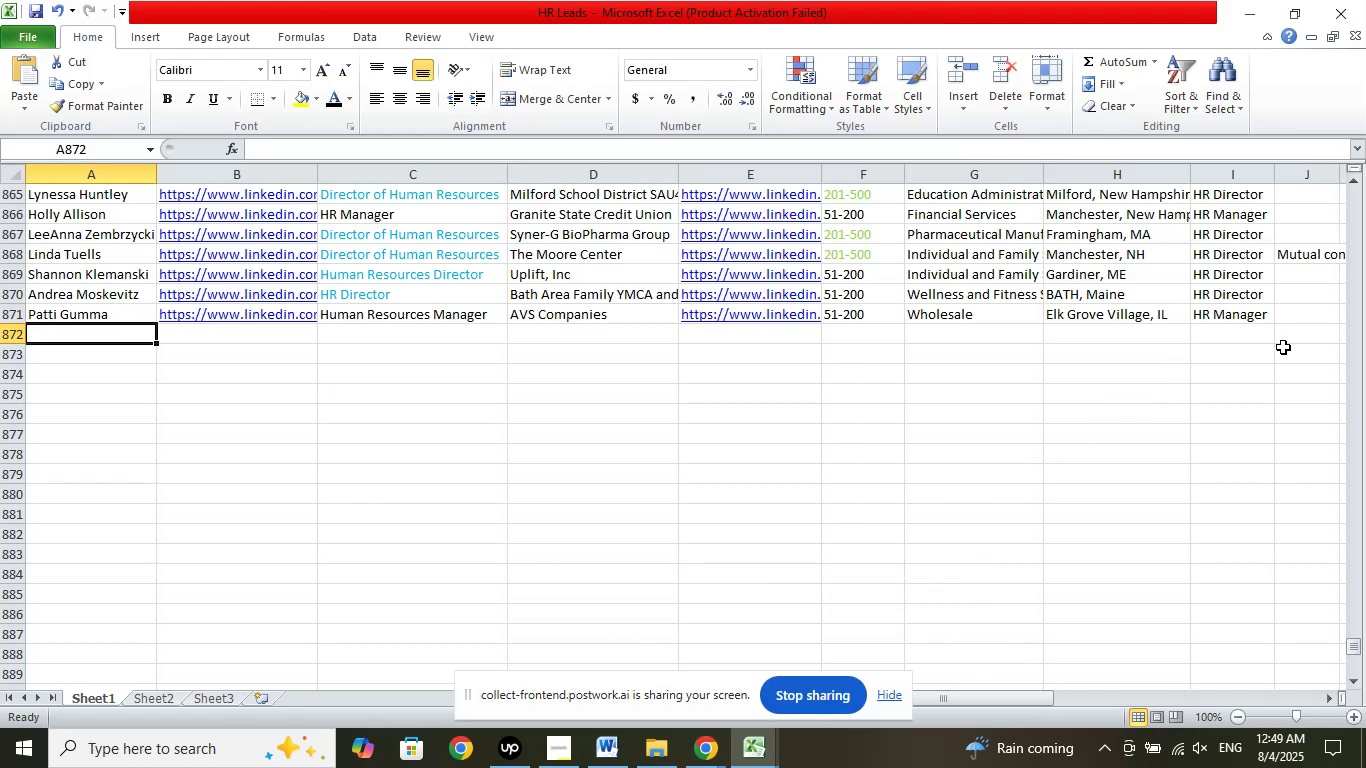 
left_click([1302, 320])
 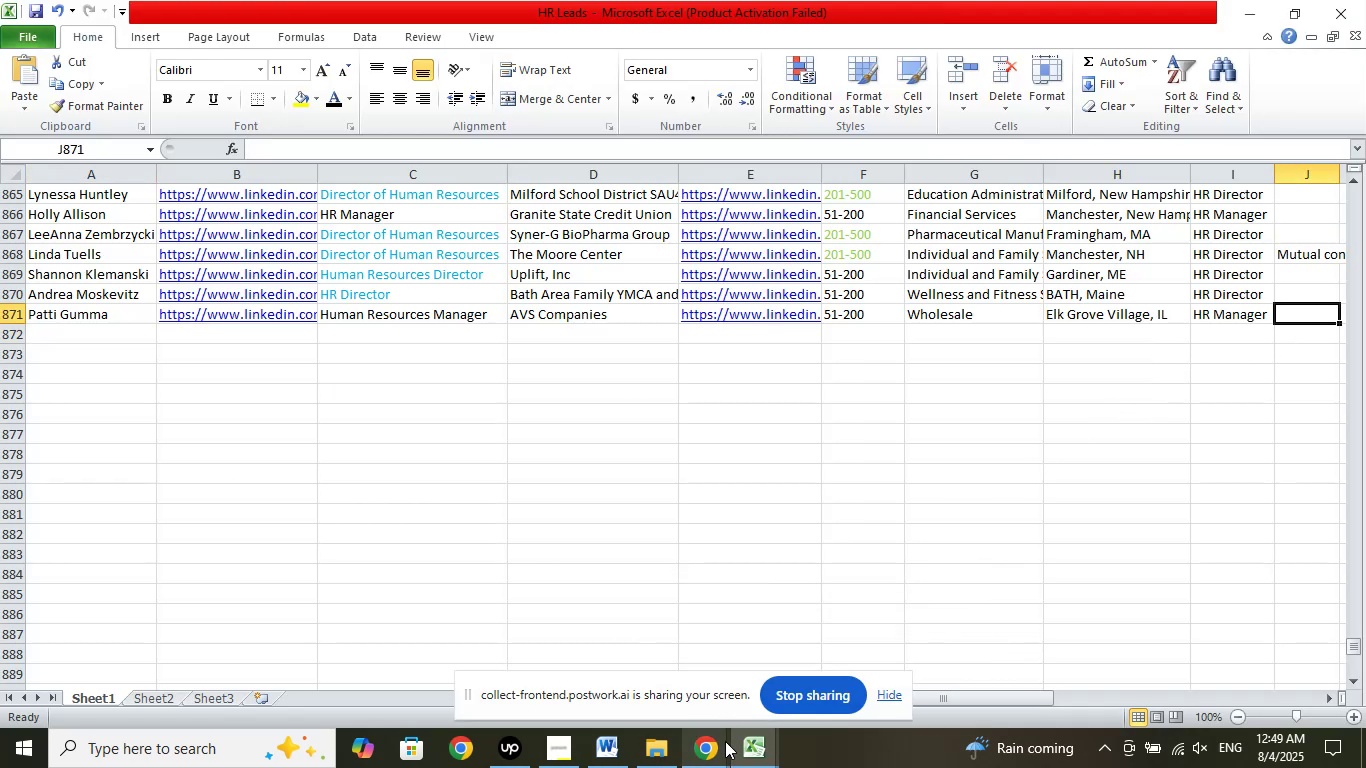 
left_click([724, 743])
 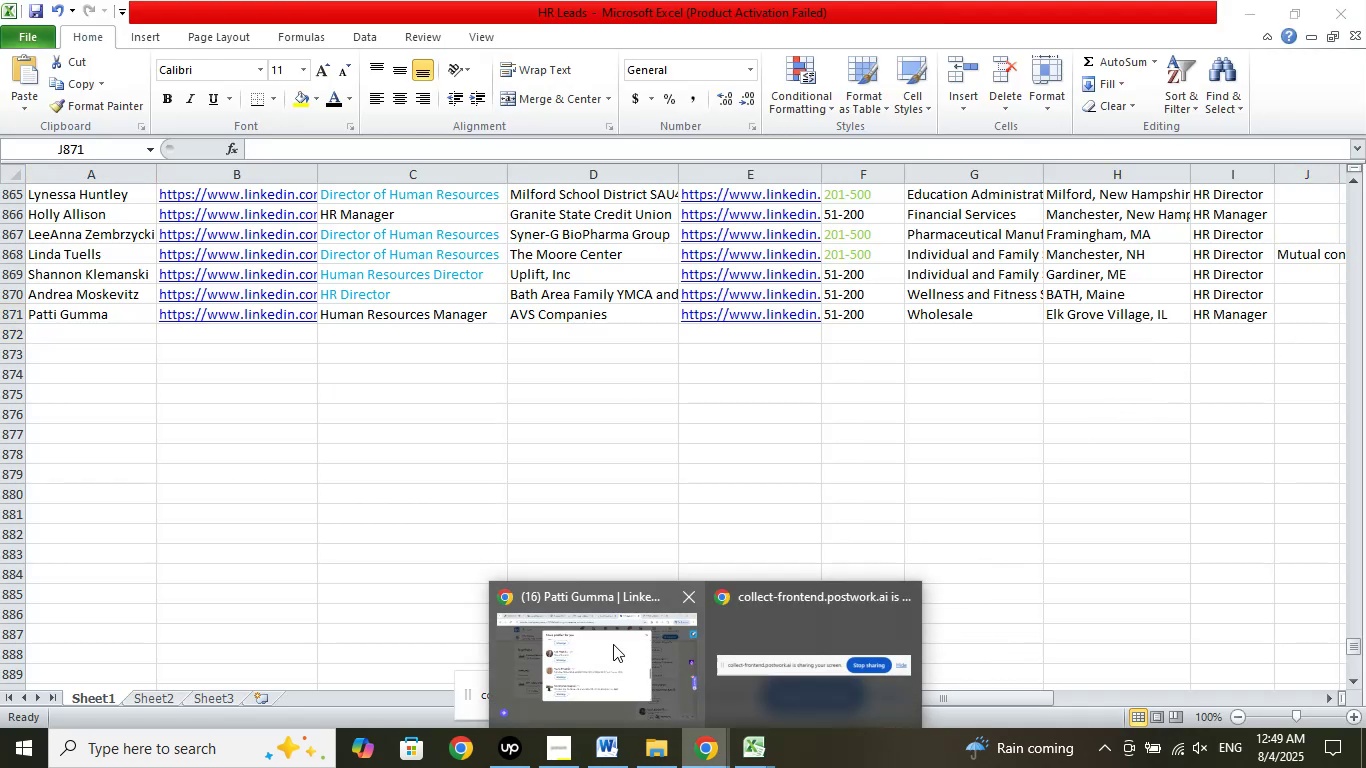 
left_click([613, 644])
 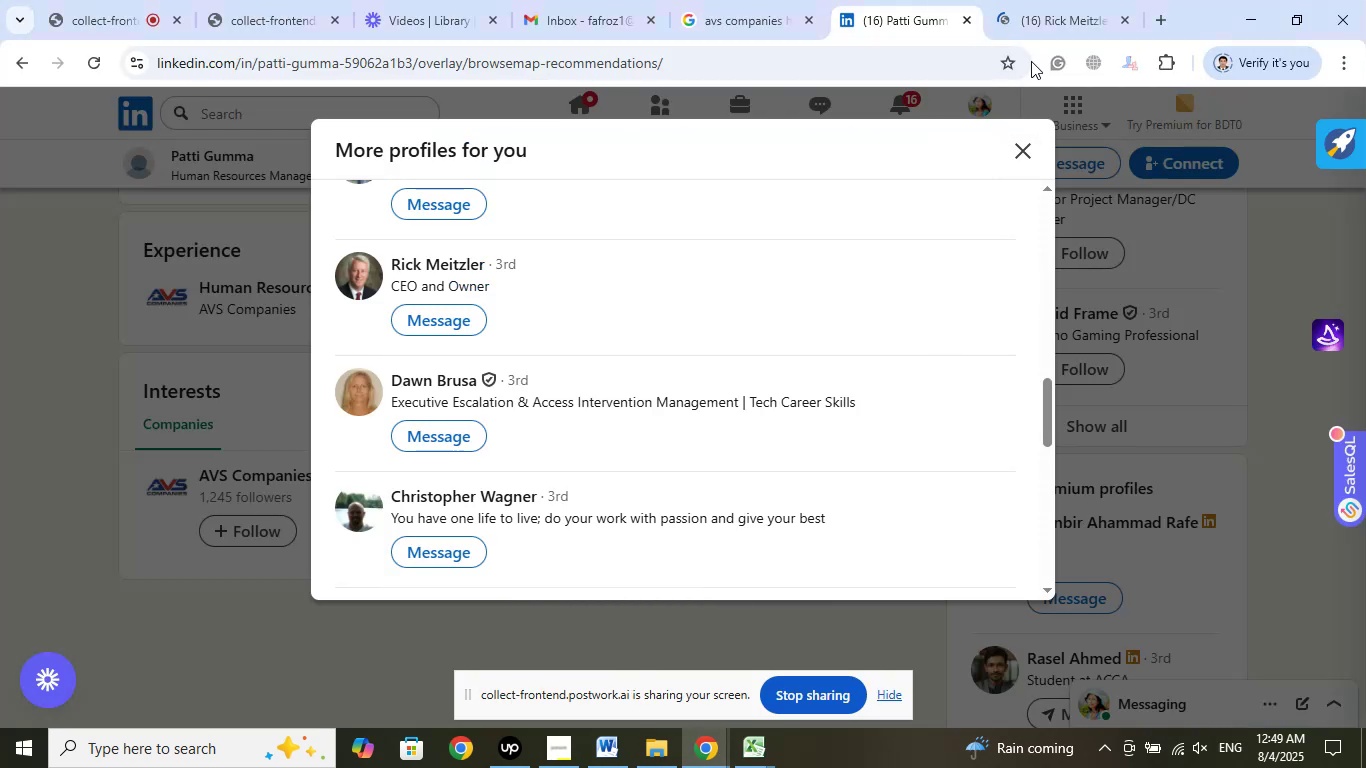 
left_click([1036, 8])
 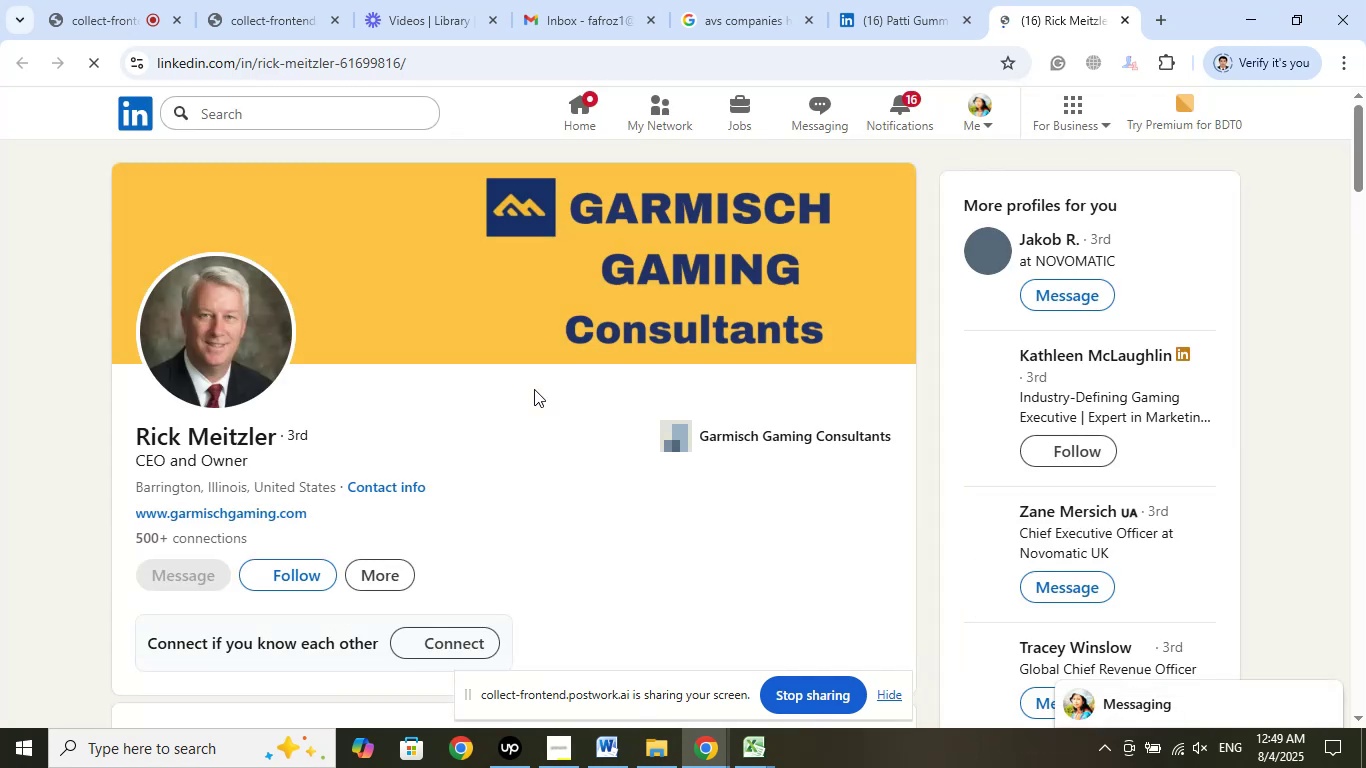 
wait(7.99)
 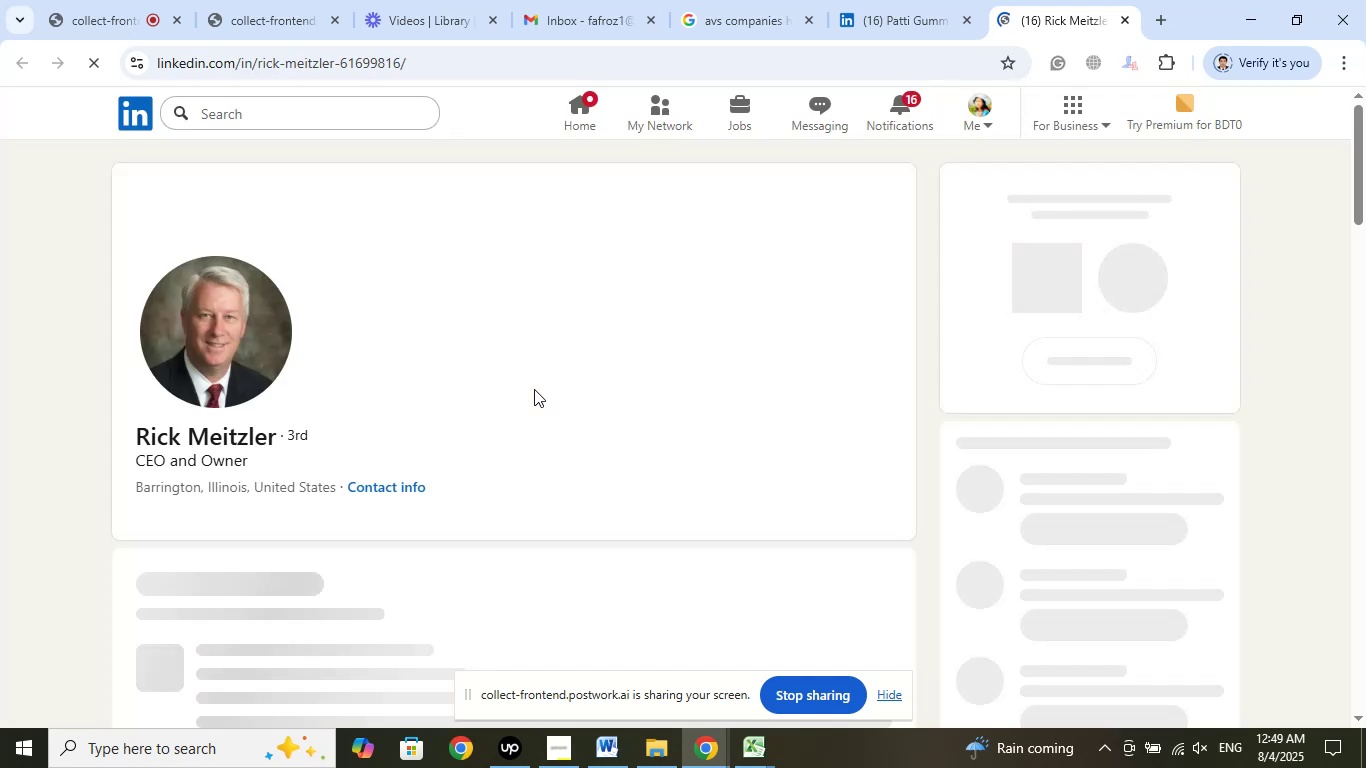 
left_click([1124, 21])
 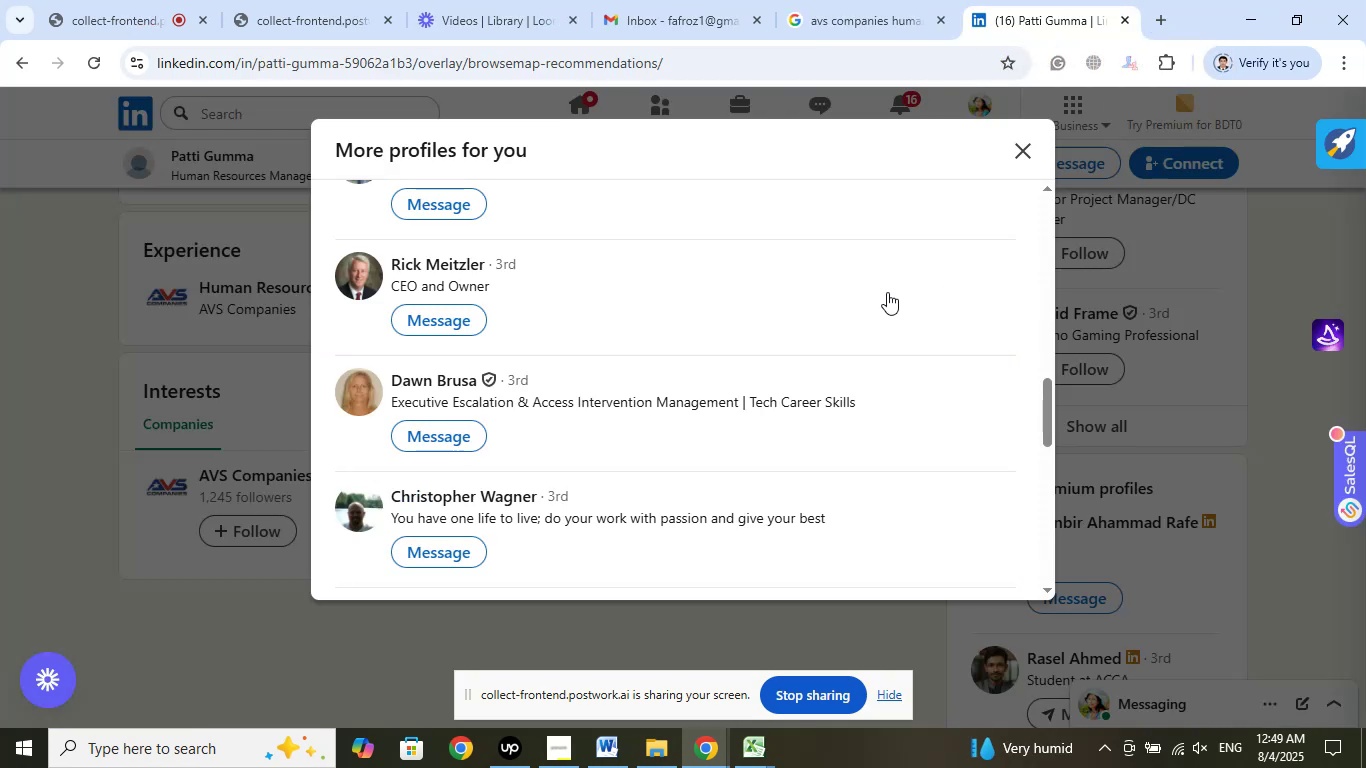 
scroll: coordinate [886, 291], scroll_direction: down, amount: 4.0
 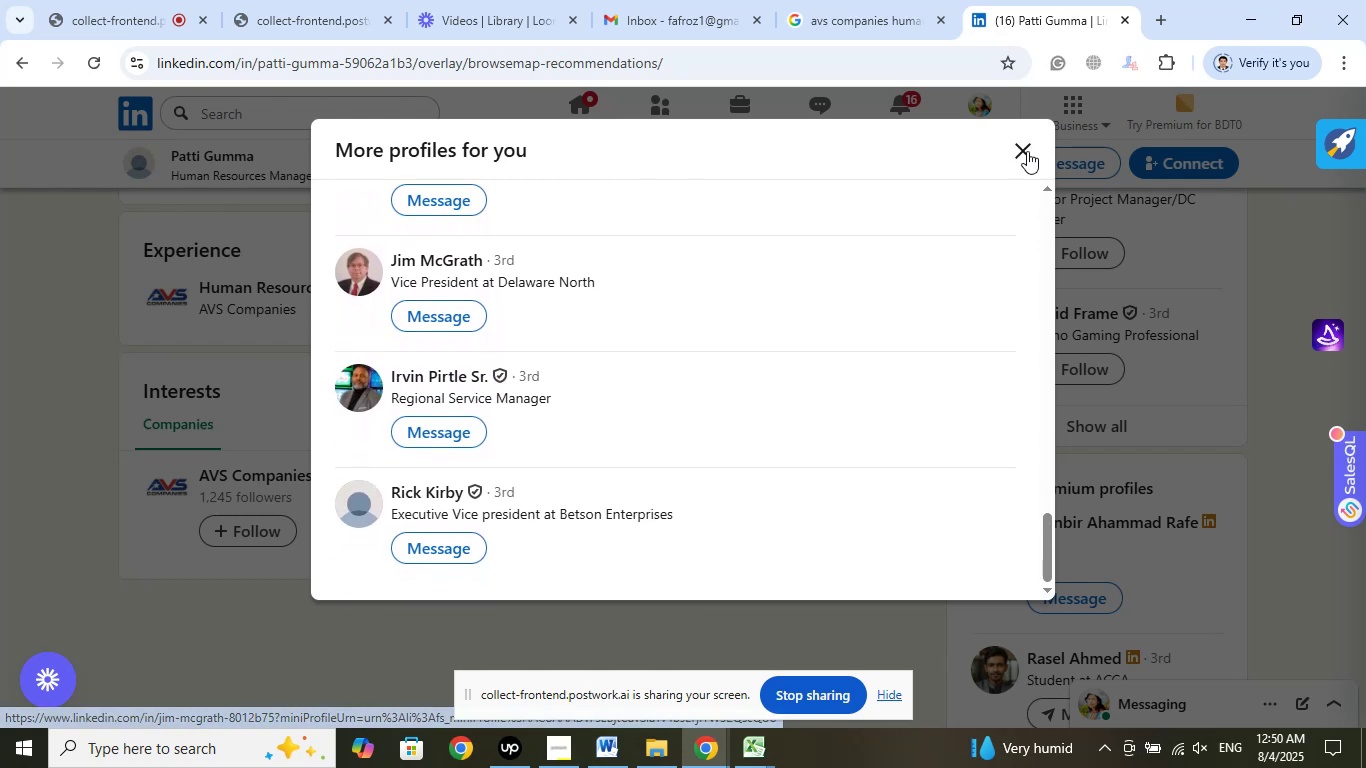 
left_click([1023, 152])
 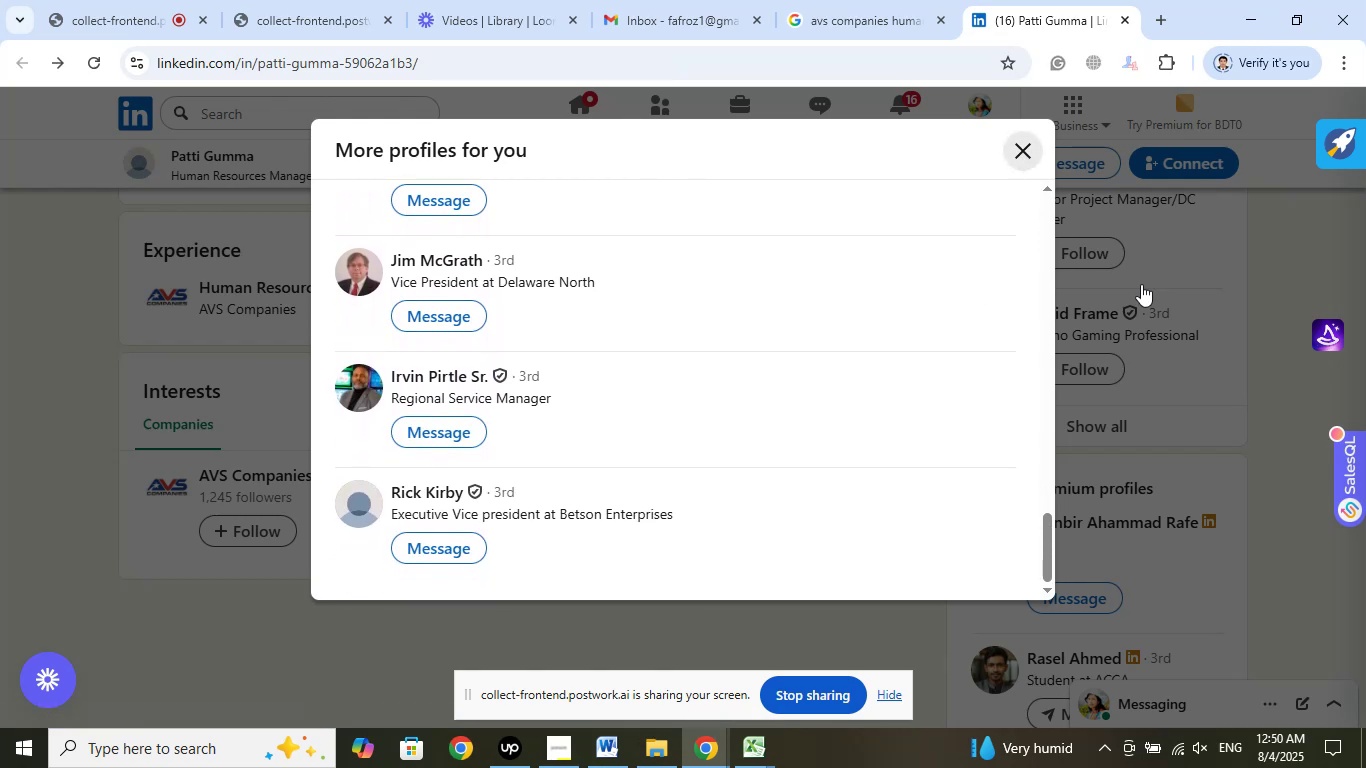 
mouse_move([1216, 296])
 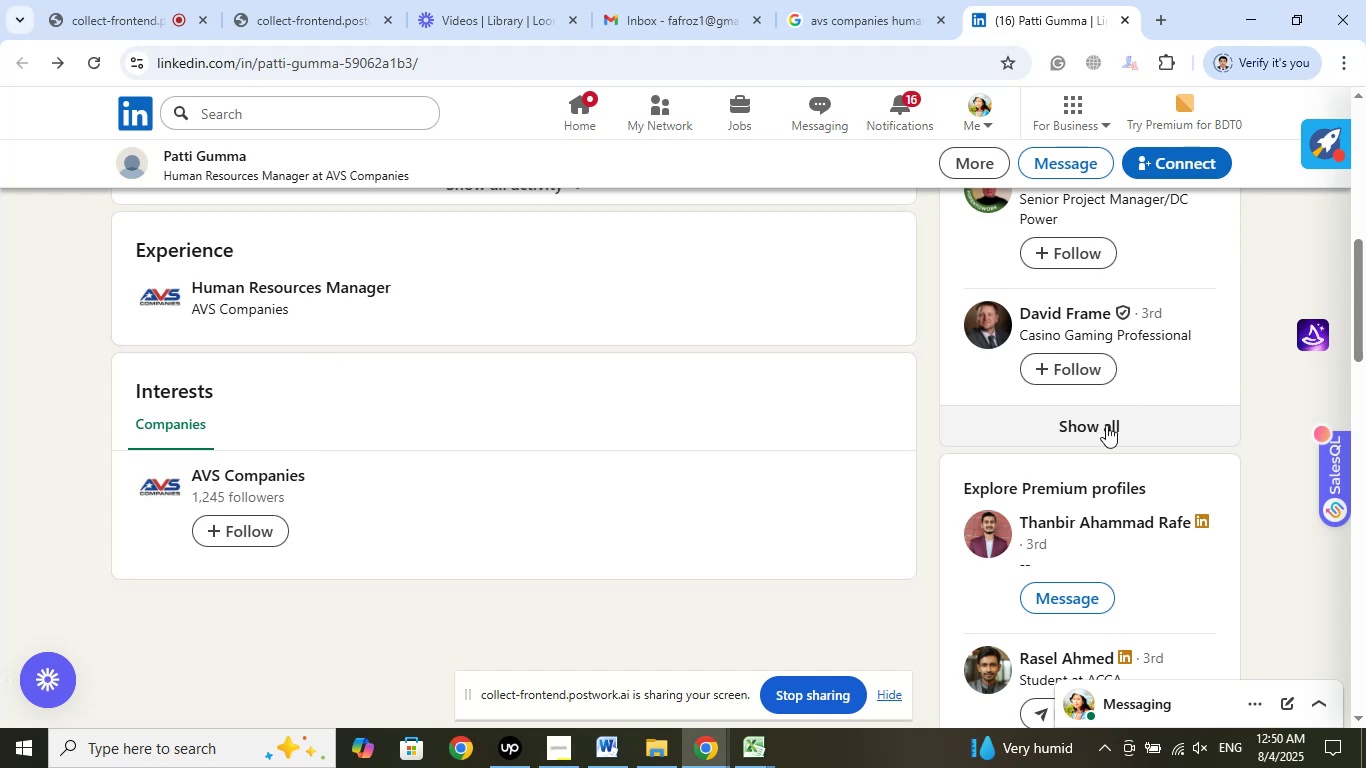 
left_click([1106, 425])
 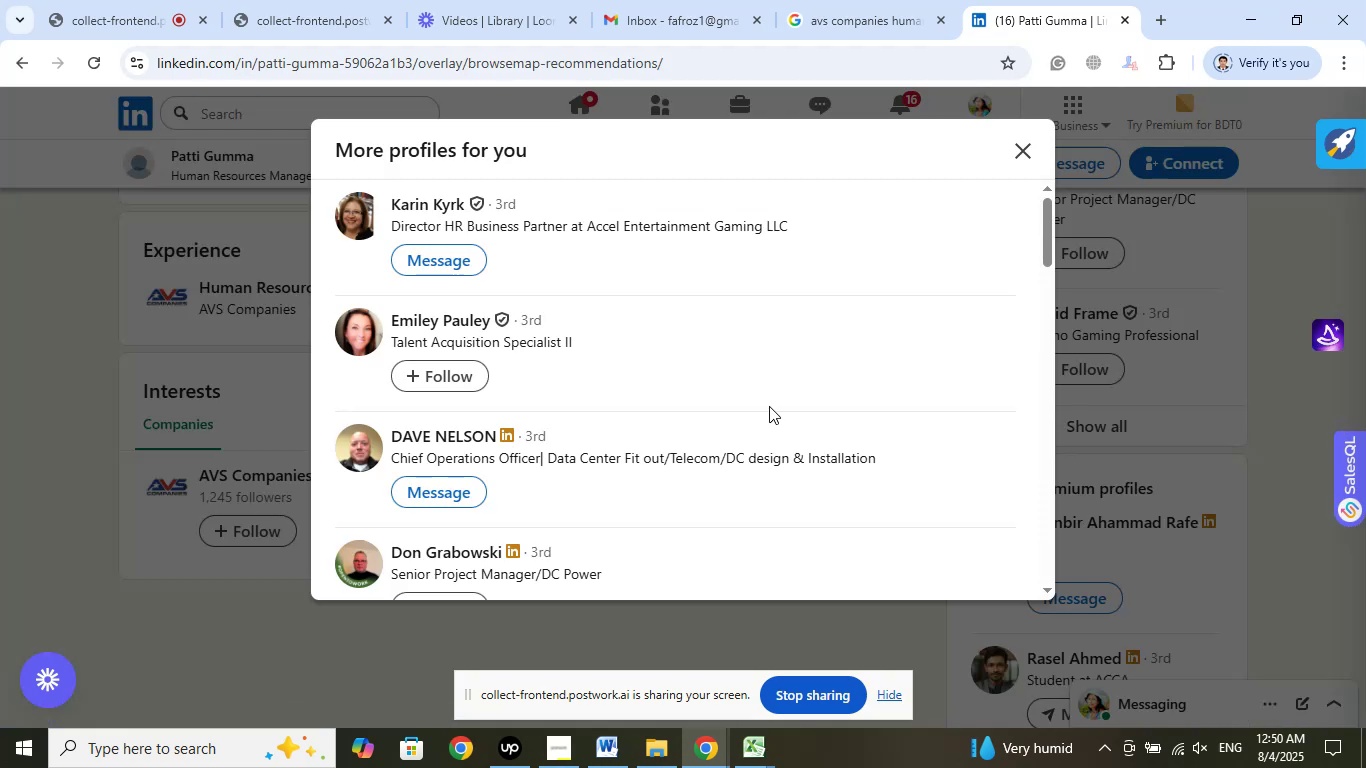 
scroll: coordinate [772, 316], scroll_direction: down, amount: 10.0
 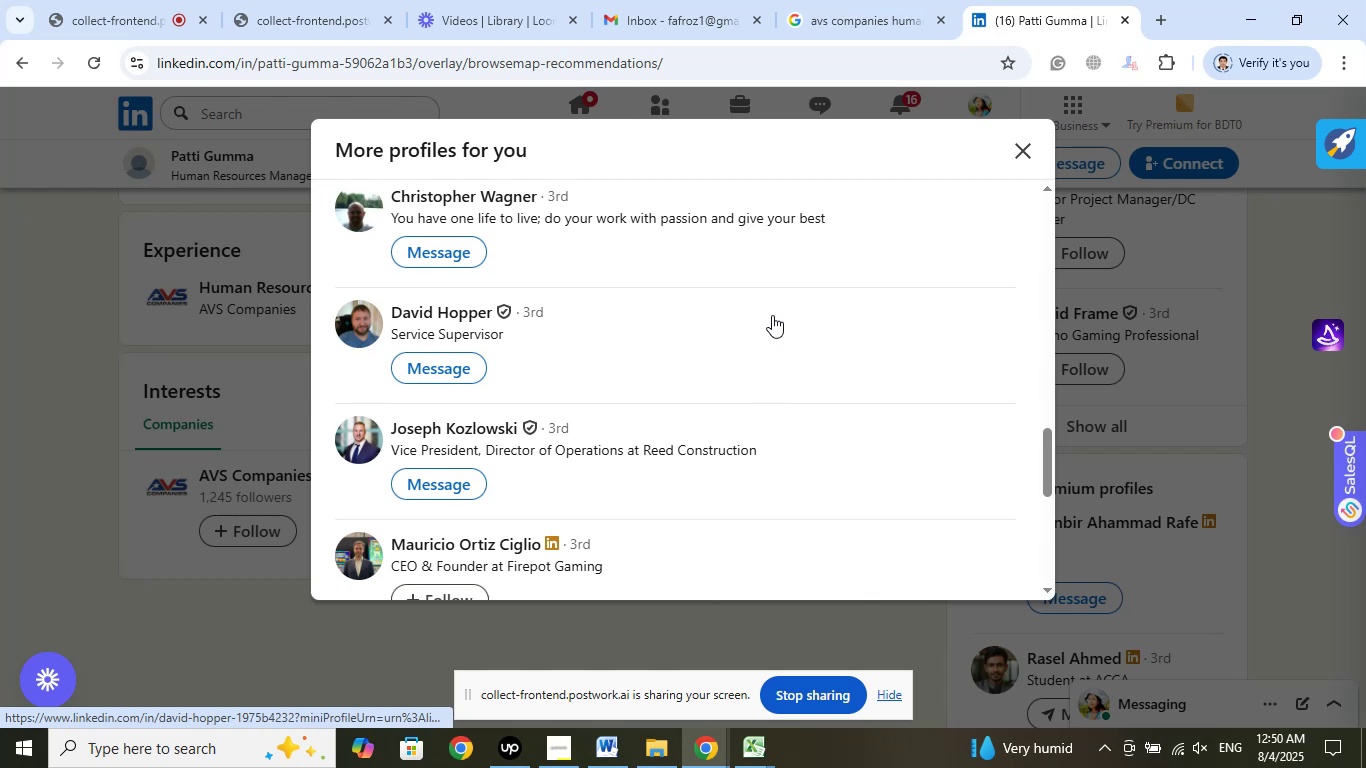 
scroll: coordinate [774, 309], scroll_direction: down, amount: 6.0
 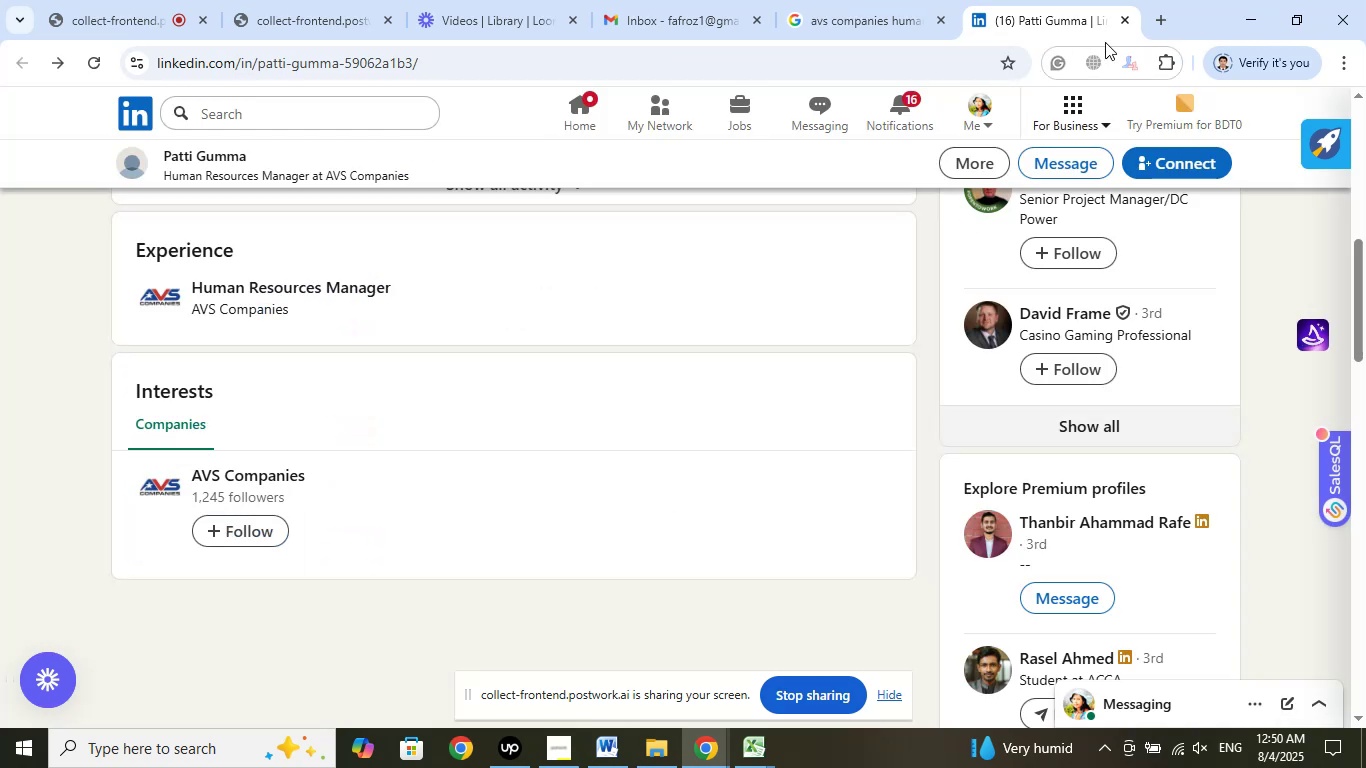 
left_click([1126, 17])
 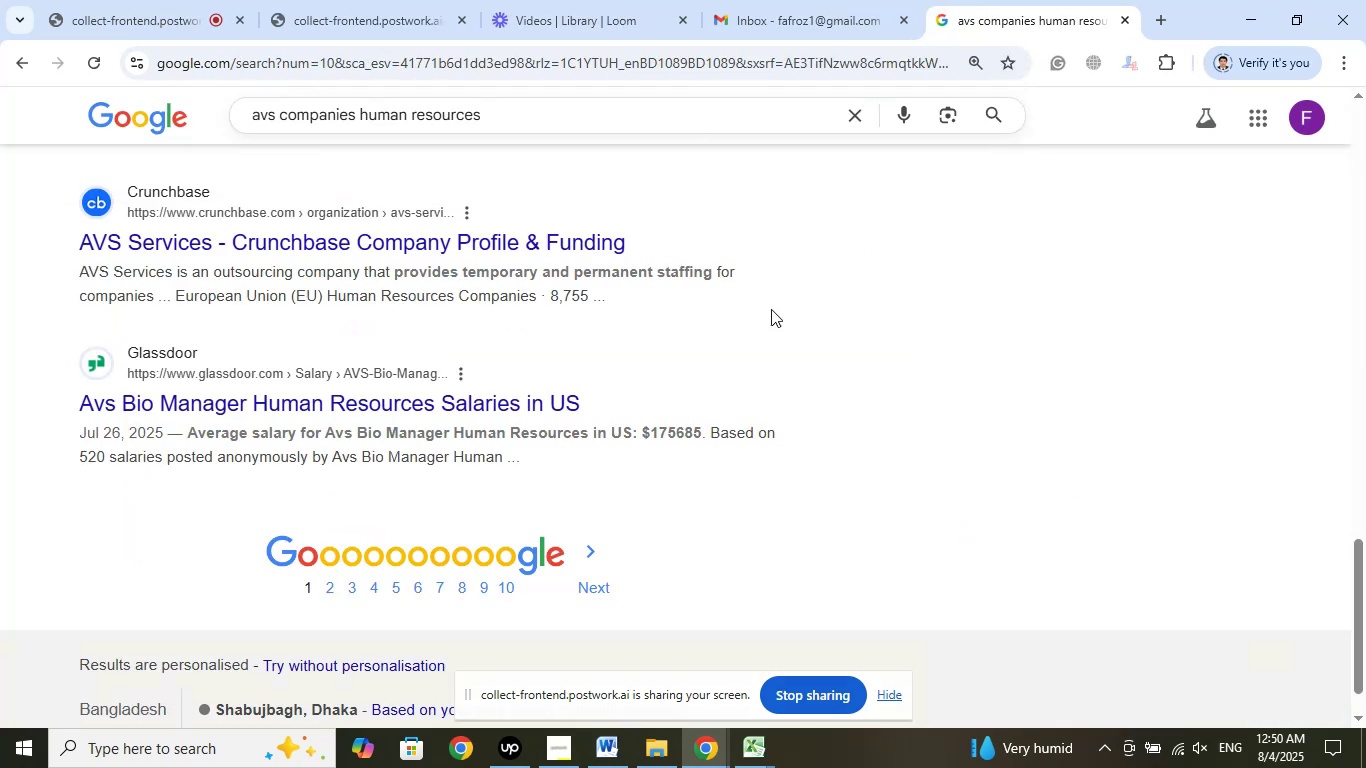 
scroll: coordinate [790, 307], scroll_direction: up, amount: 20.0
 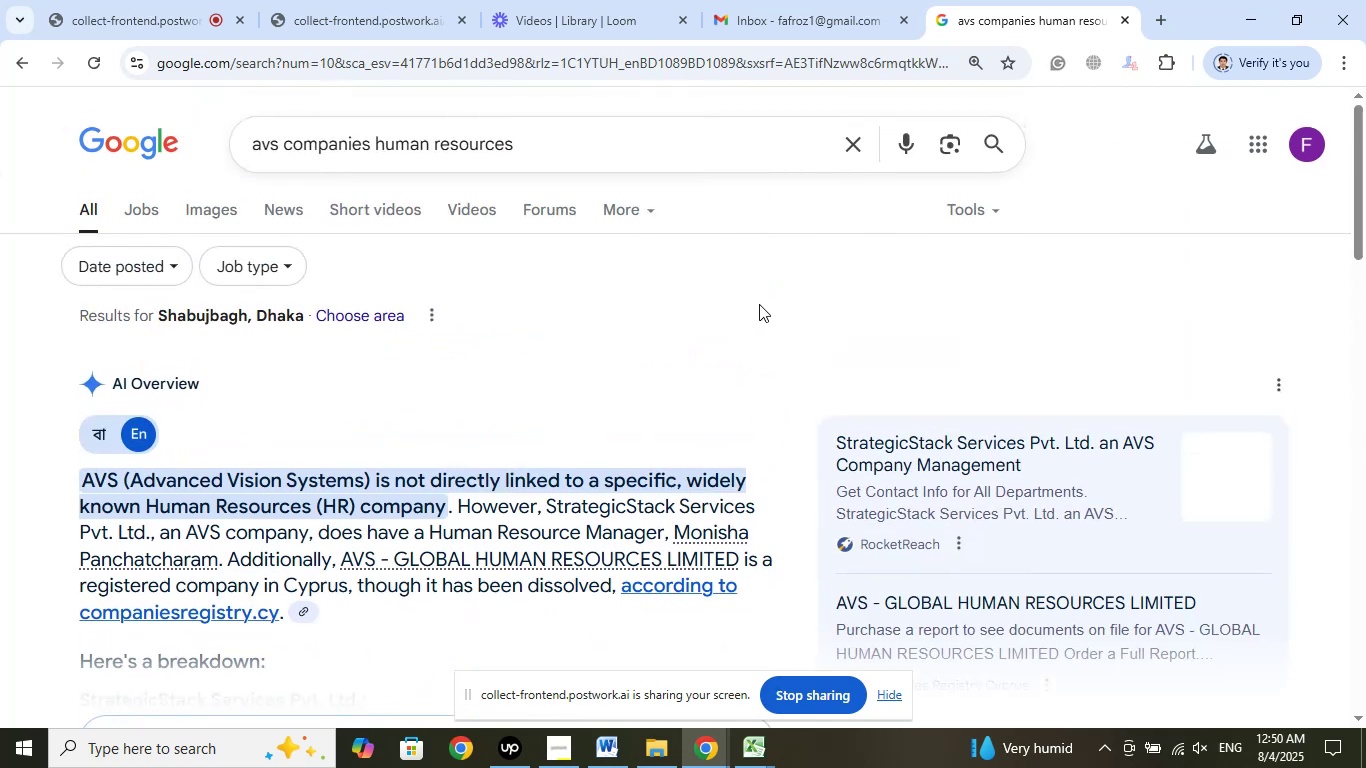 
scroll: coordinate [932, 326], scroll_direction: down, amount: 16.0
 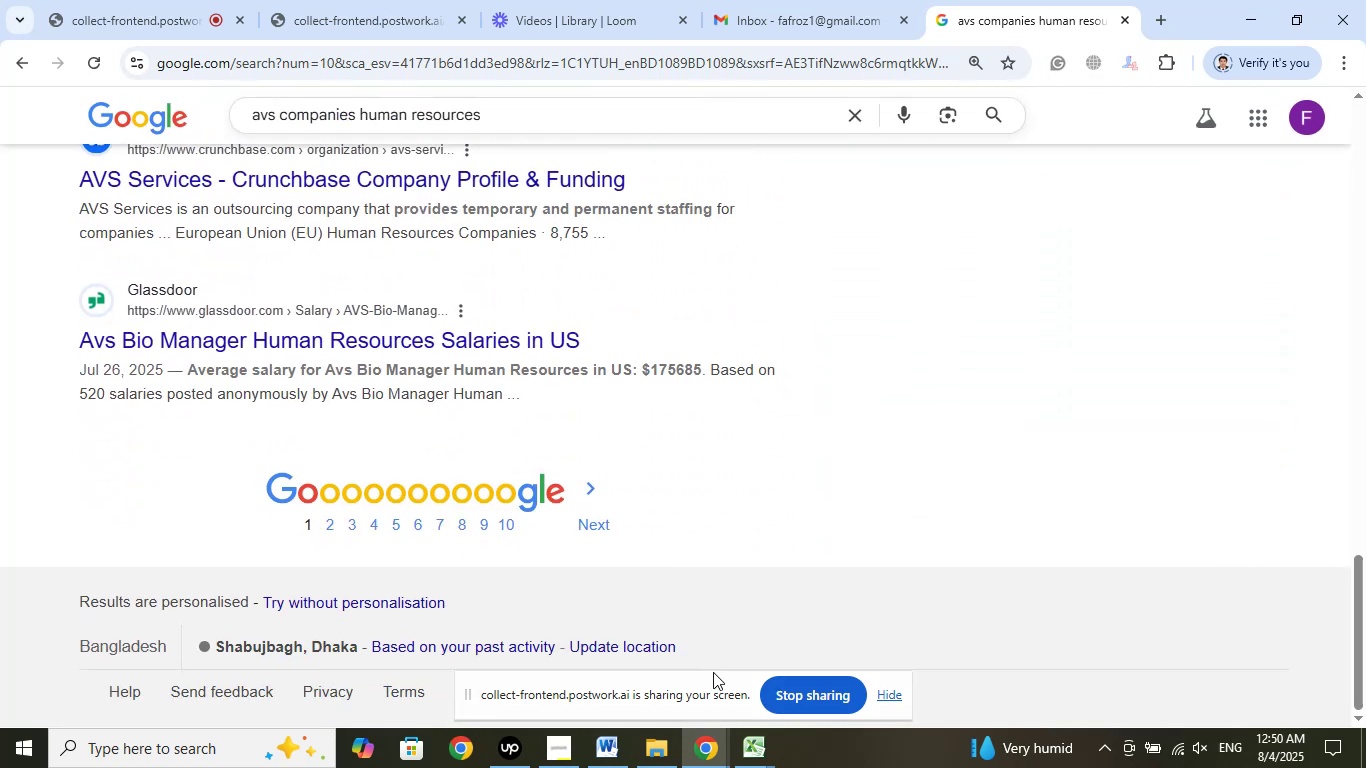 
left_click([758, 749])
 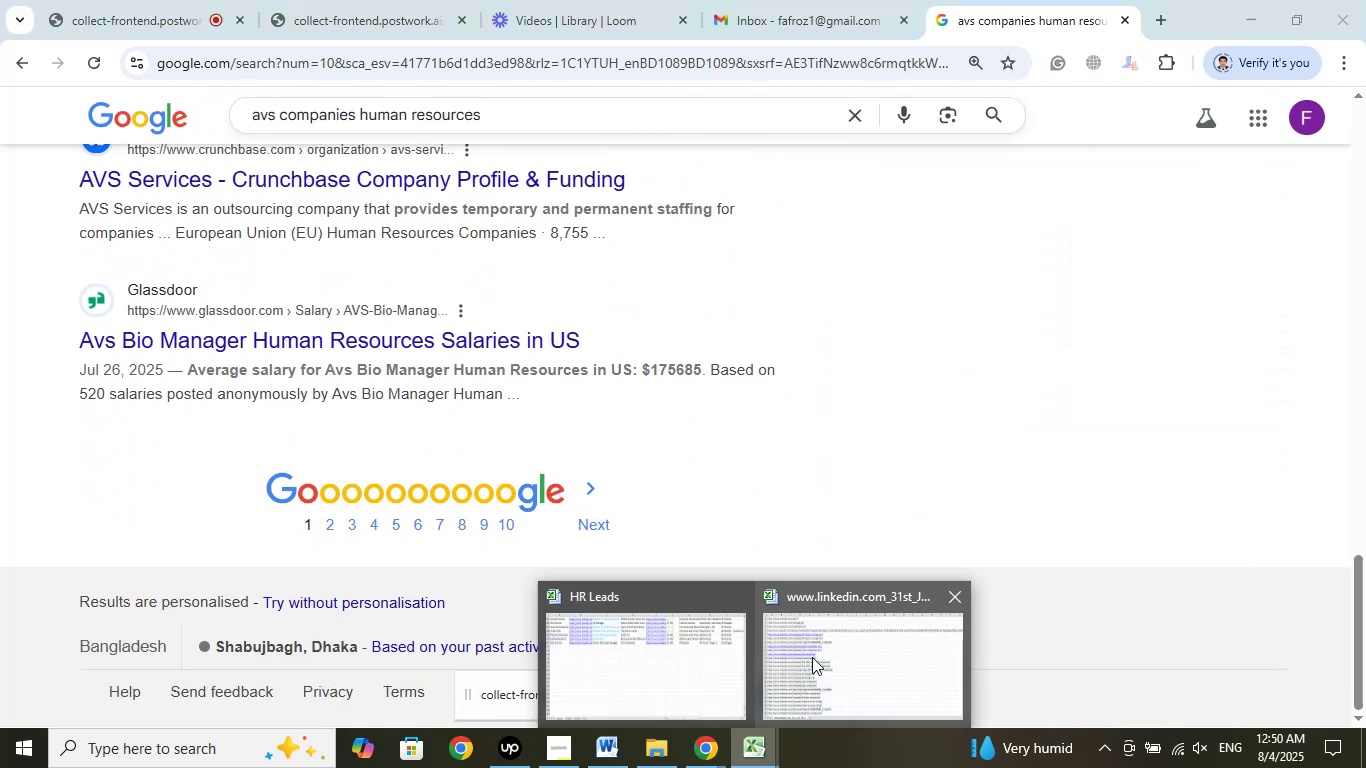 
left_click([816, 651])
 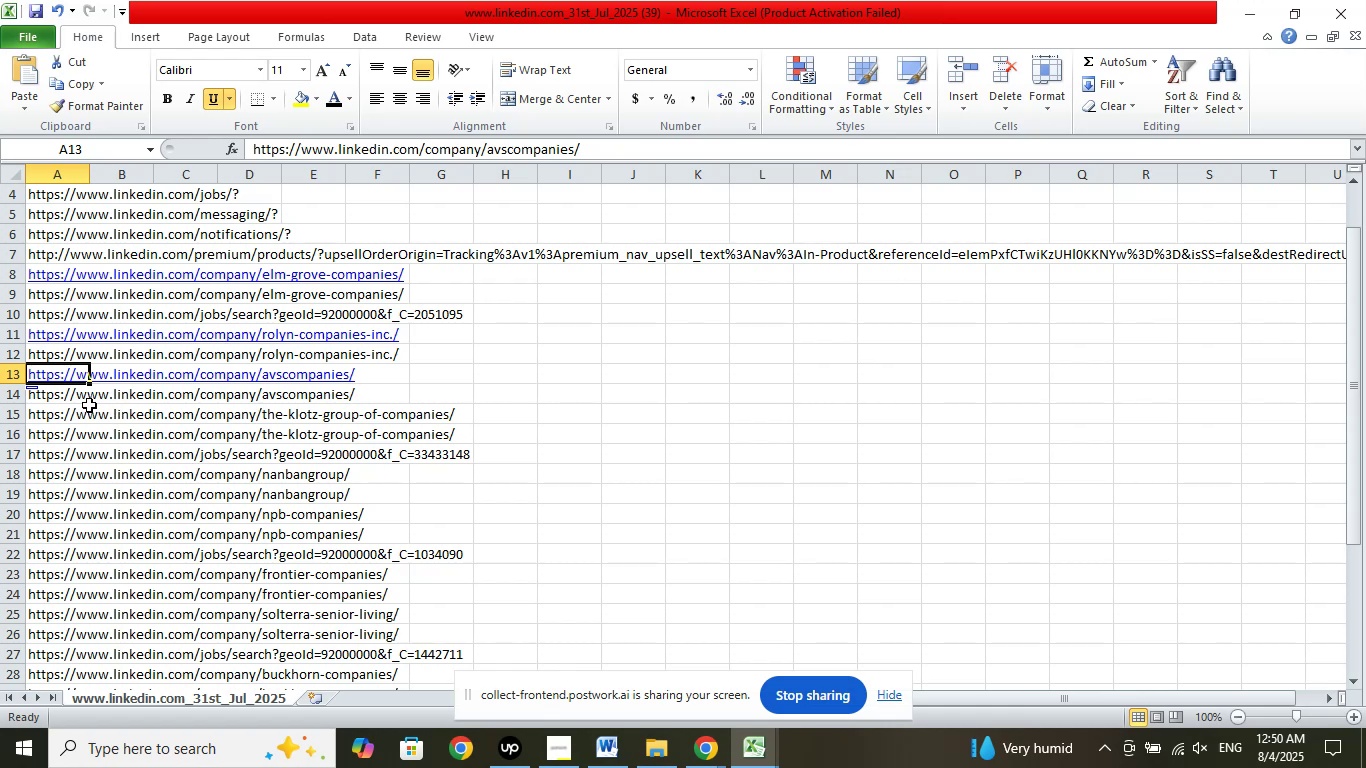 
left_click([59, 416])
 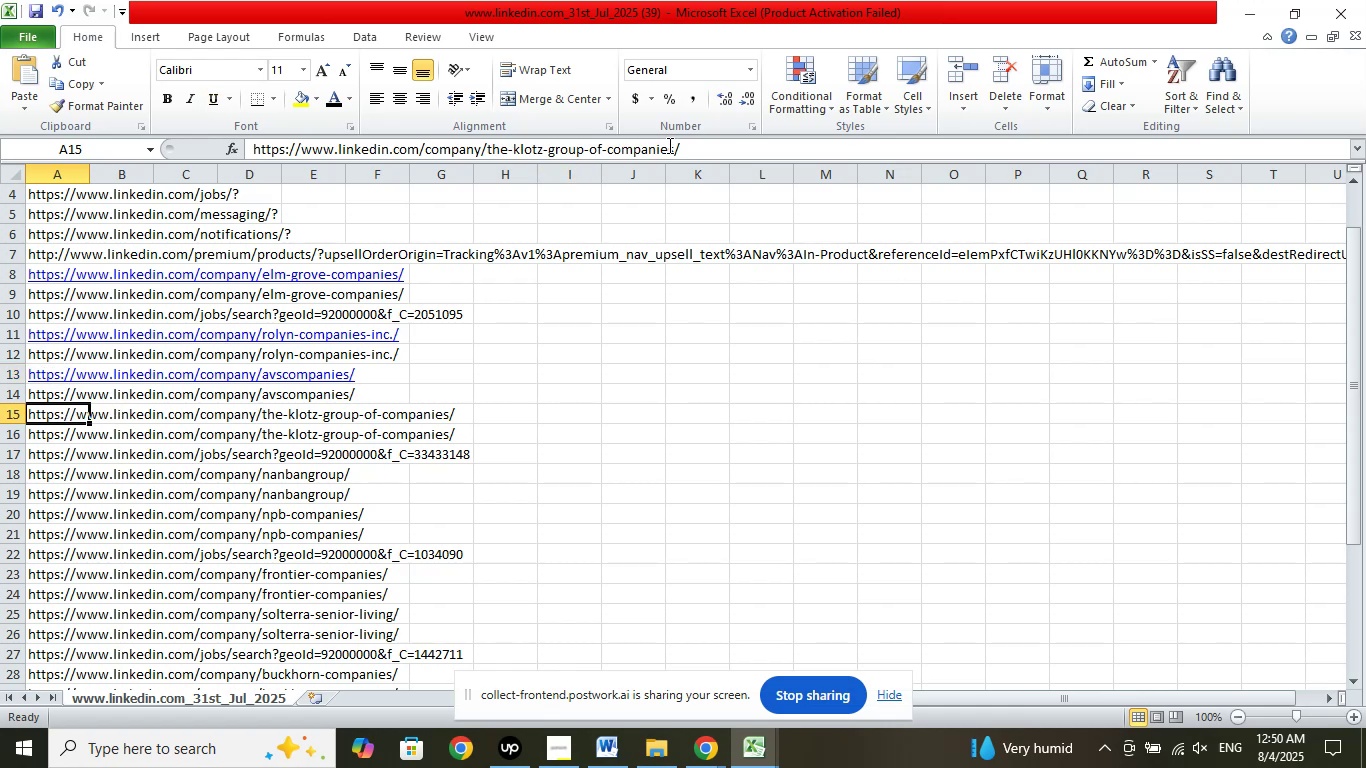 
left_click_drag(start_coordinate=[674, 147], to_coordinate=[489, 159])
 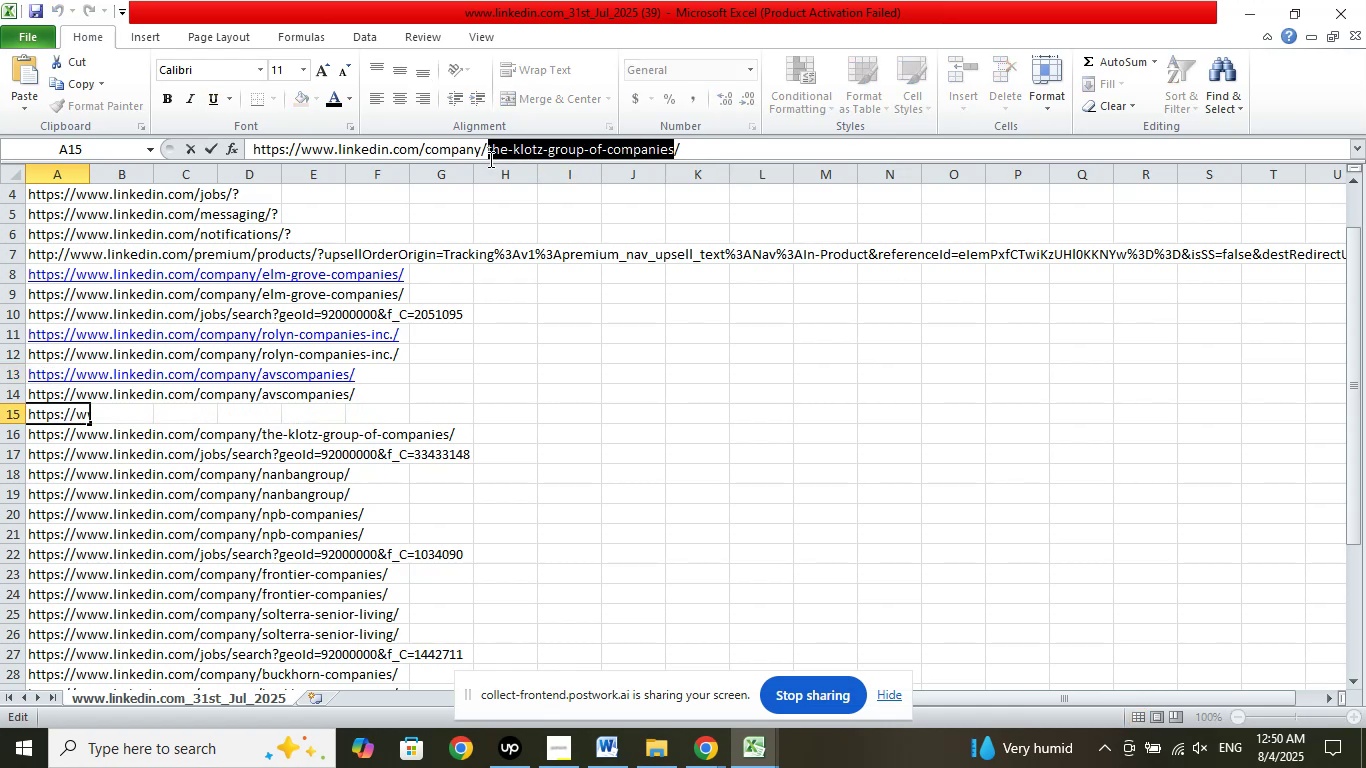 
right_click([489, 159])
 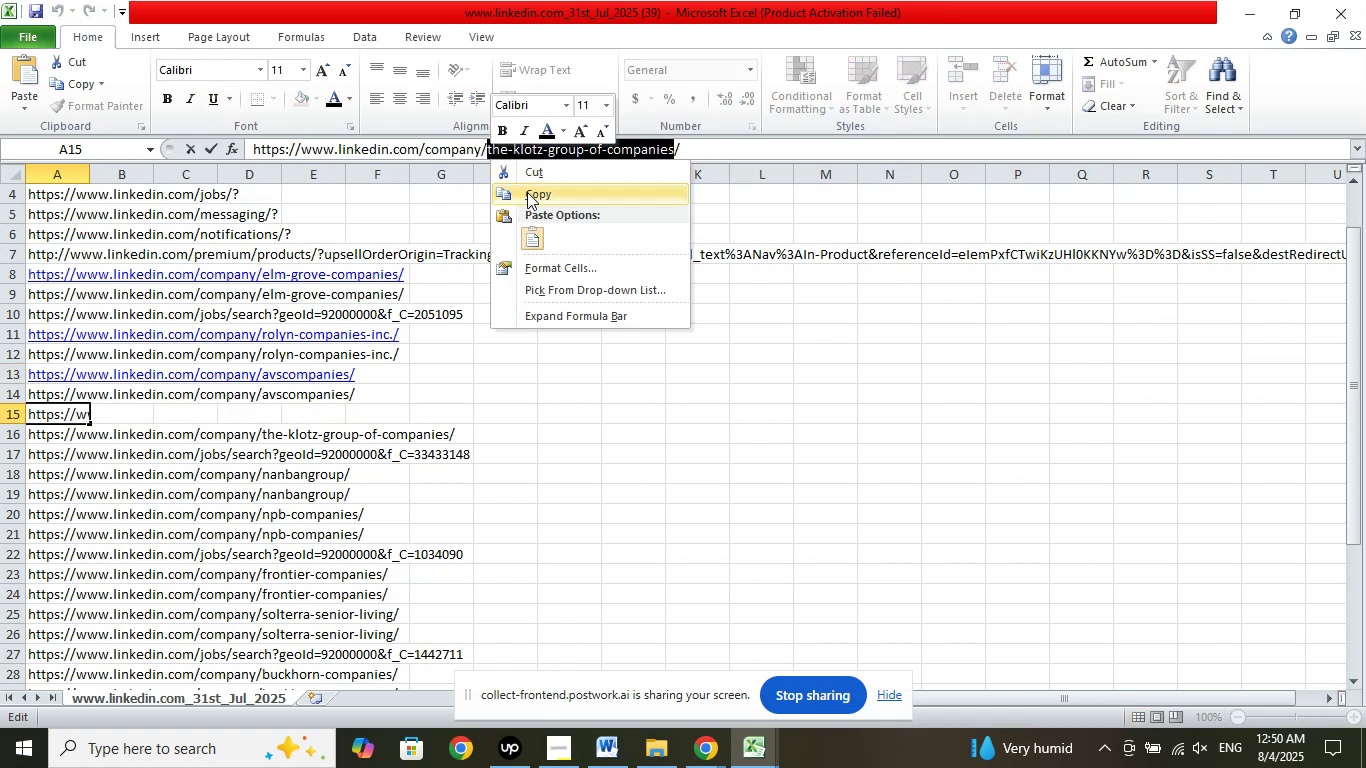 
left_click([527, 192])
 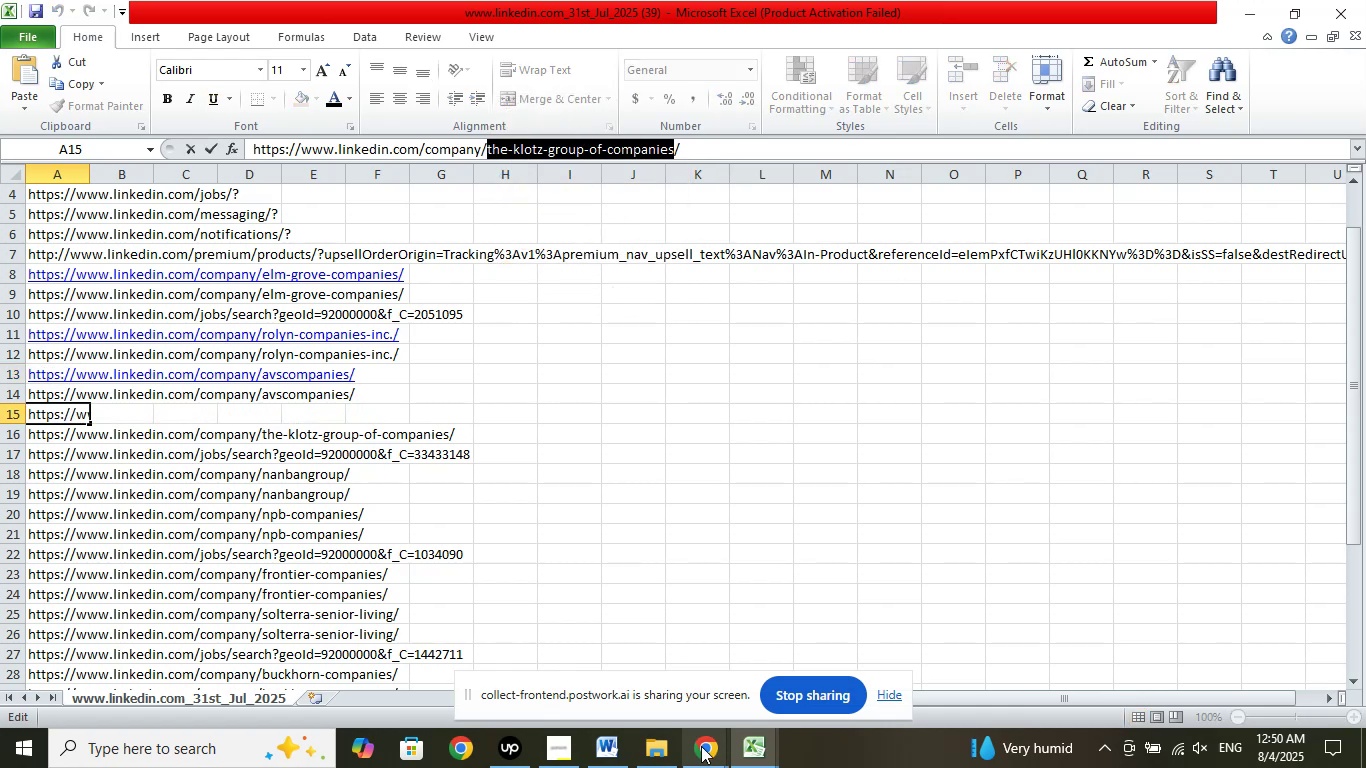 
left_click([701, 746])
 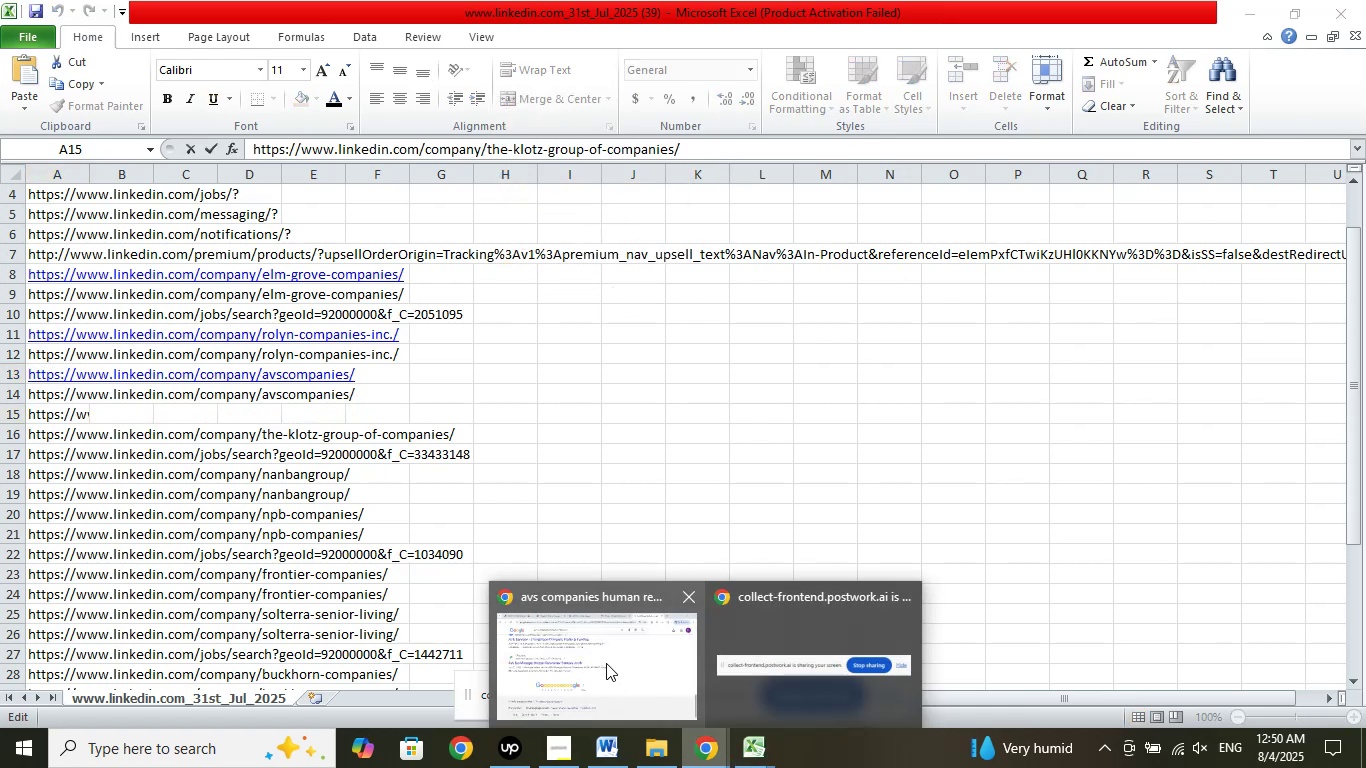 
left_click([606, 663])
 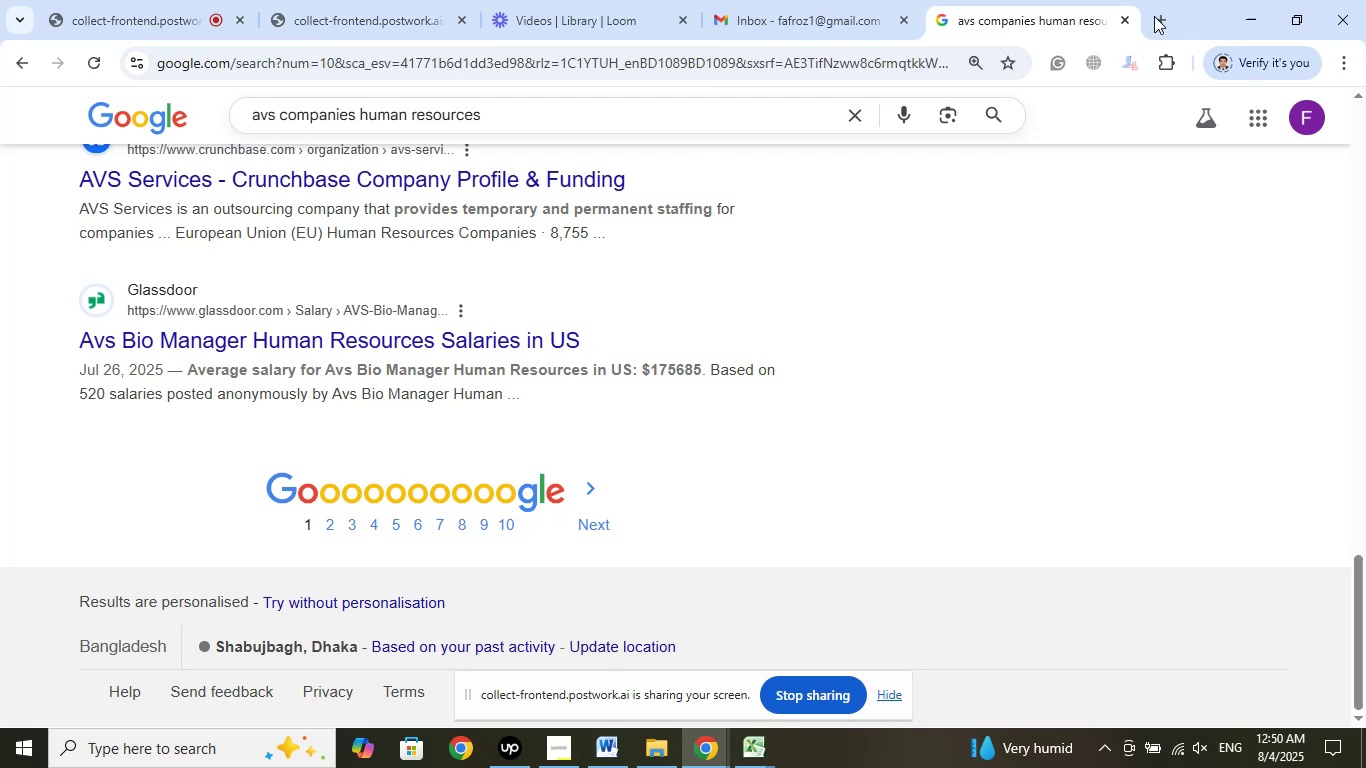 
left_click([1160, 16])
 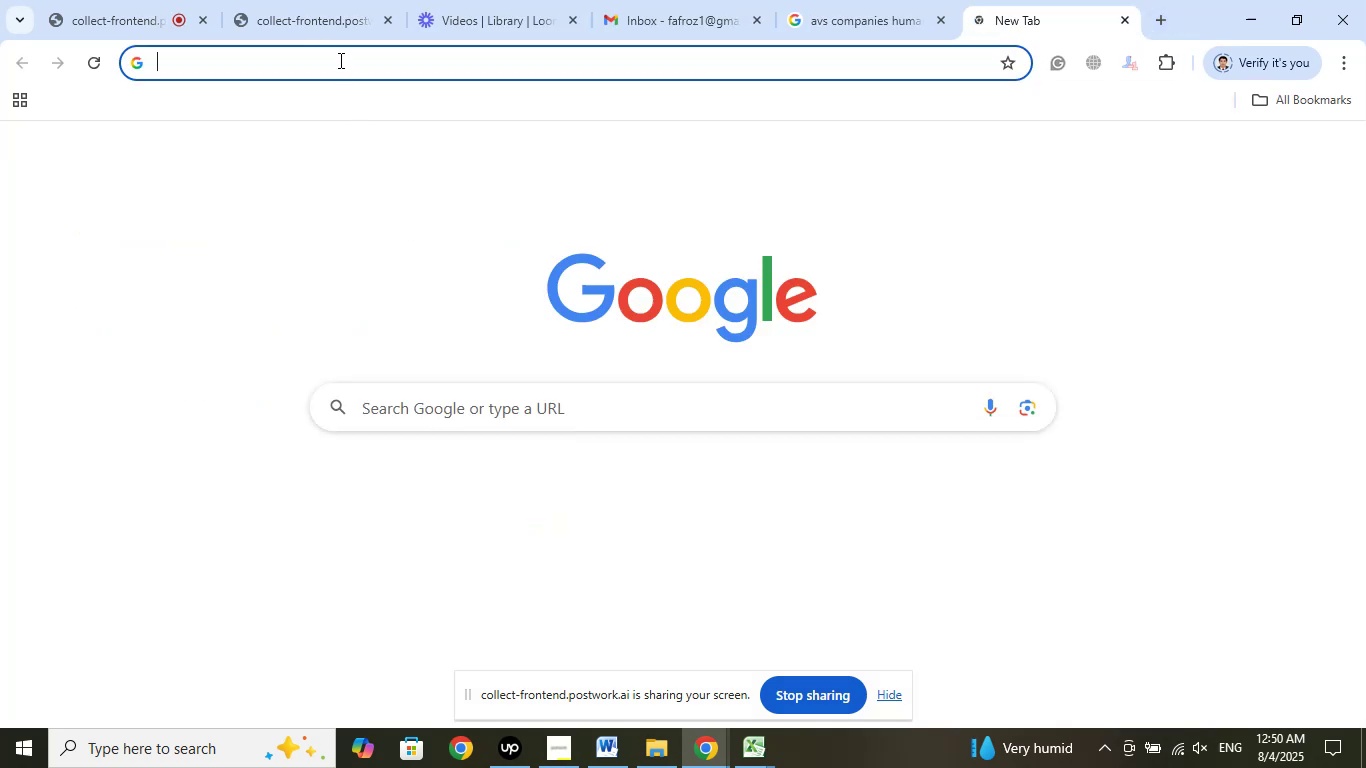 
right_click([339, 56])
 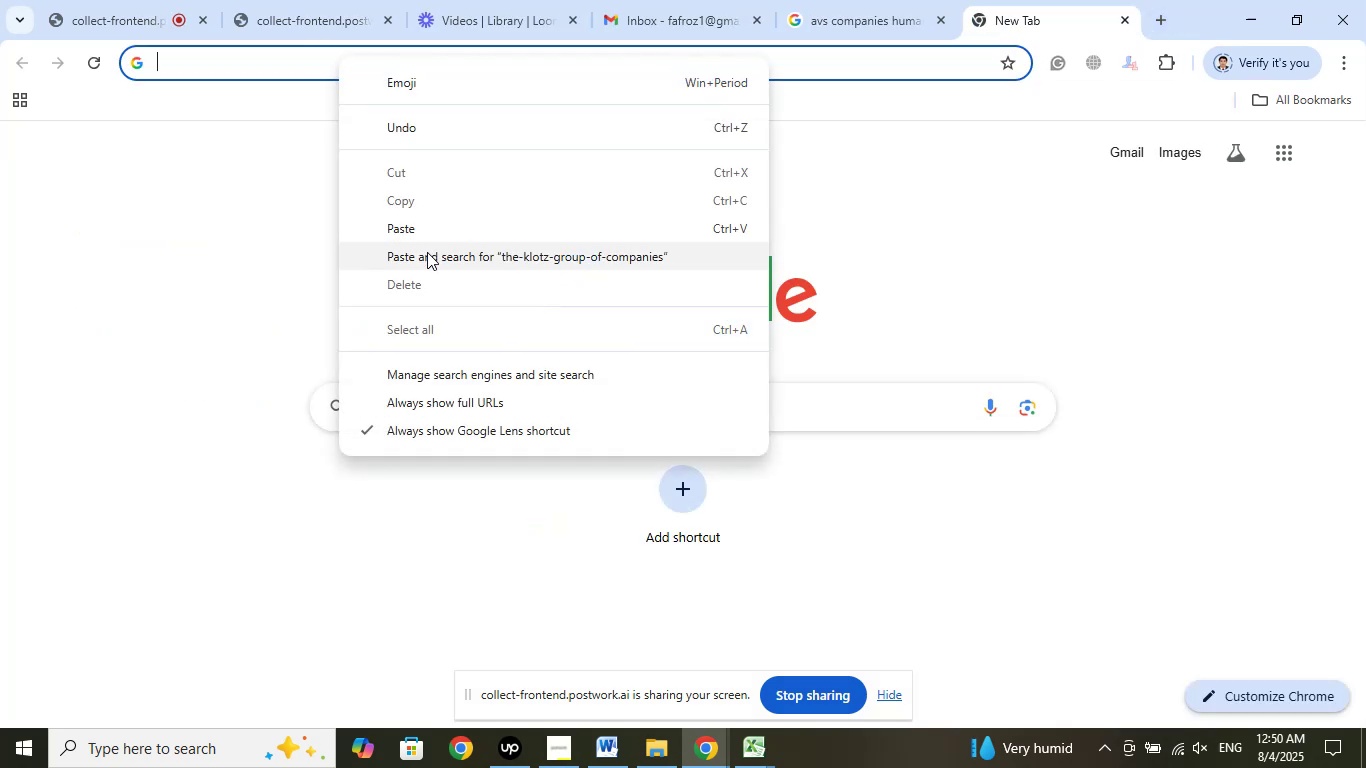 
left_click([427, 252])
 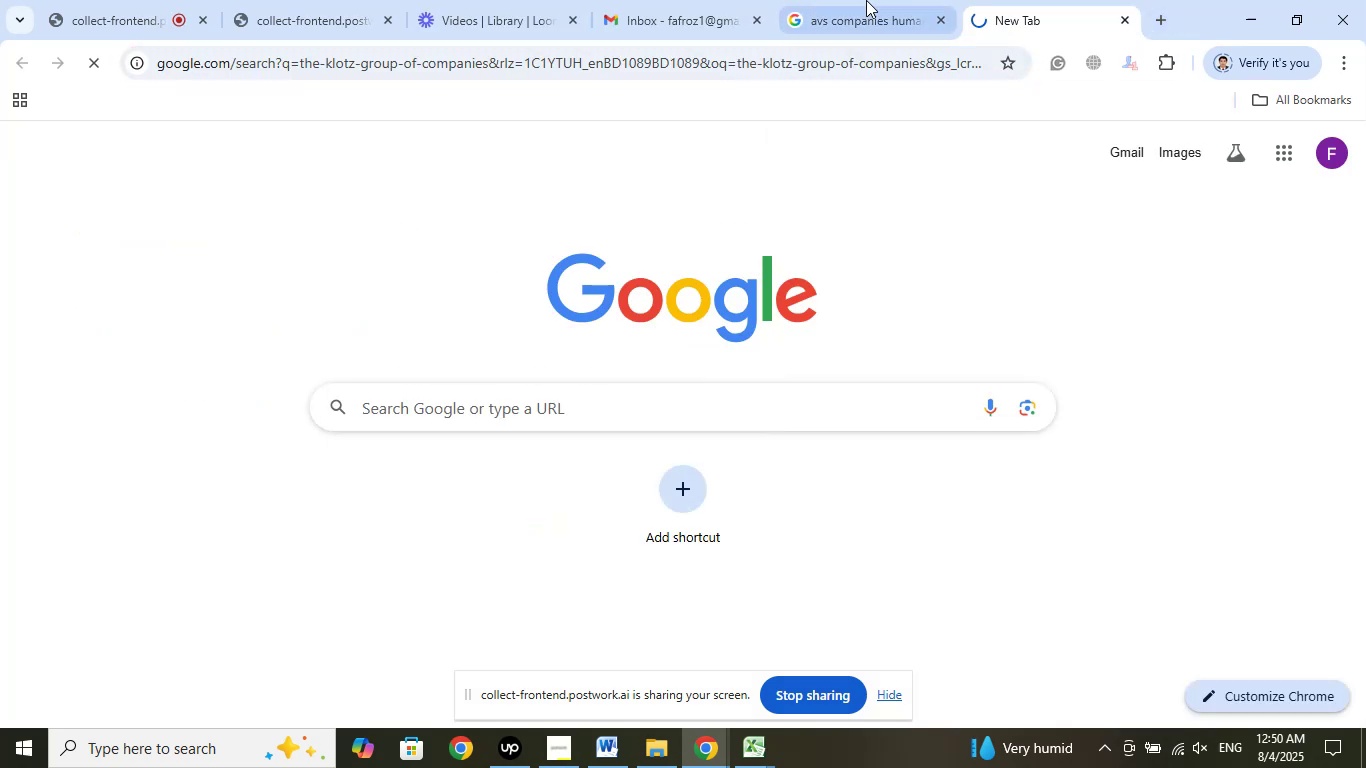 
left_click([866, 0])
 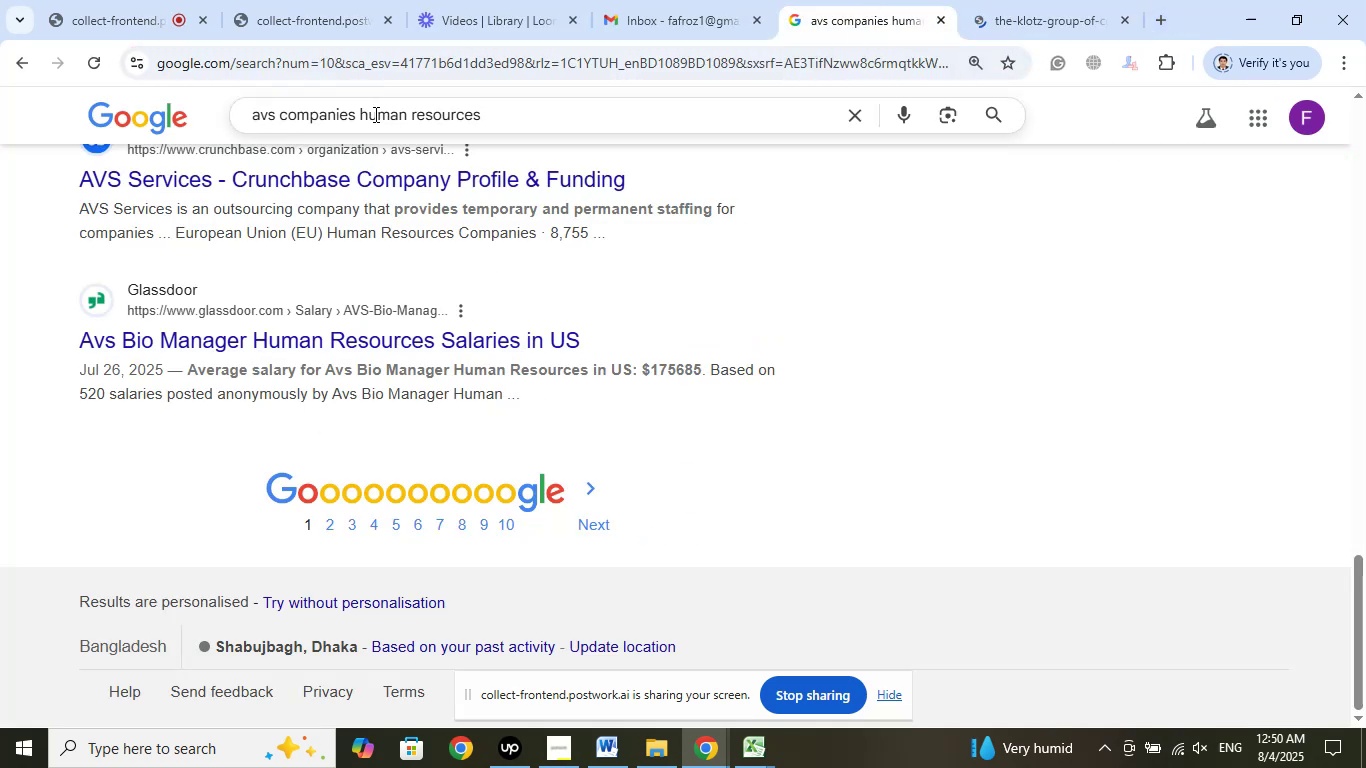 
left_click_drag(start_coordinate=[354, 121], to_coordinate=[178, 116])
 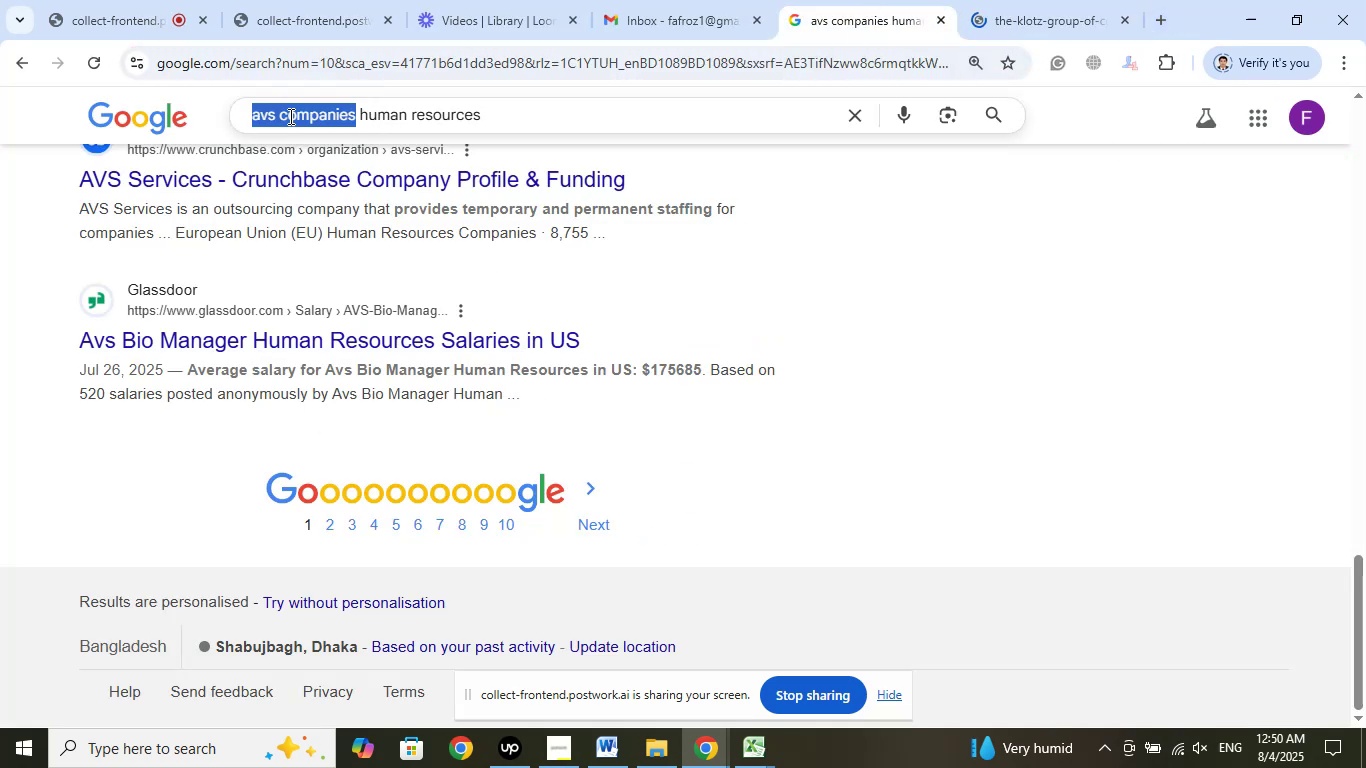 
right_click([289, 116])
 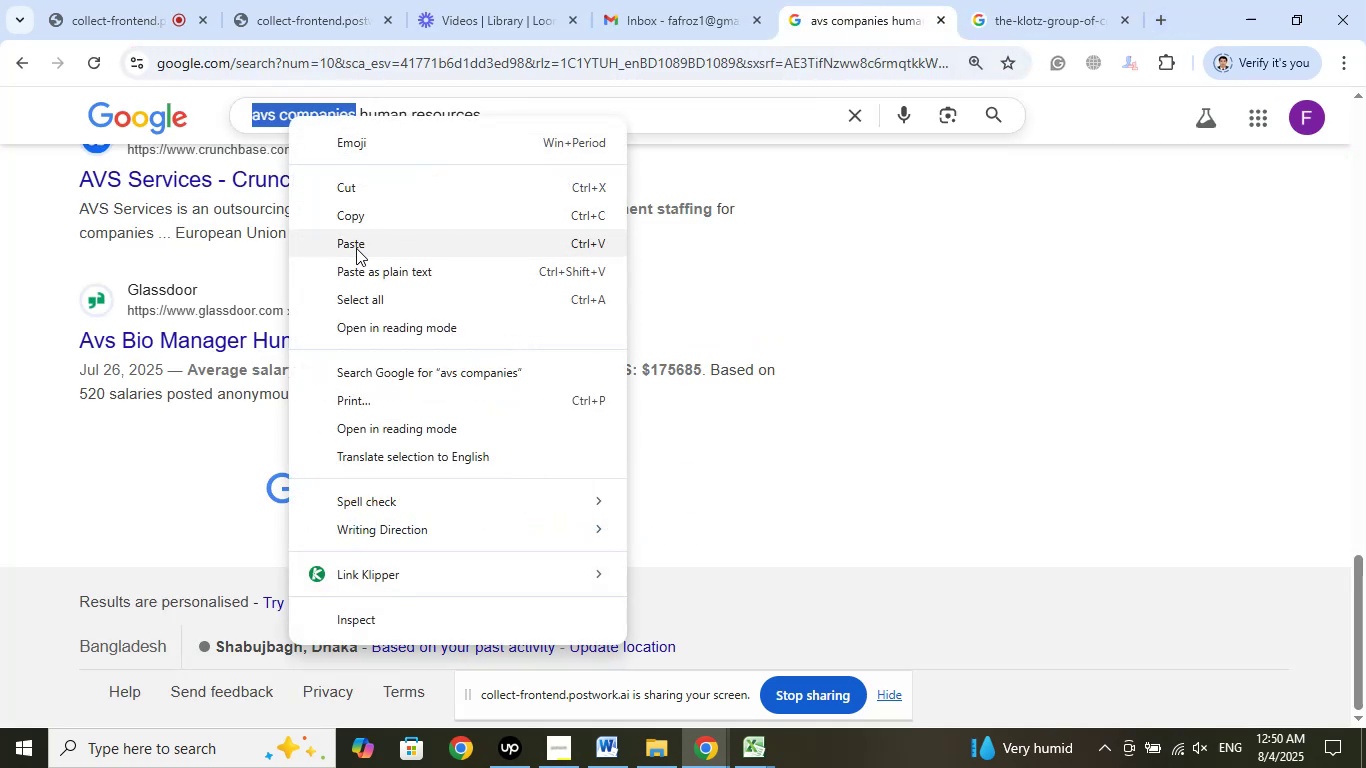 
left_click([357, 249])
 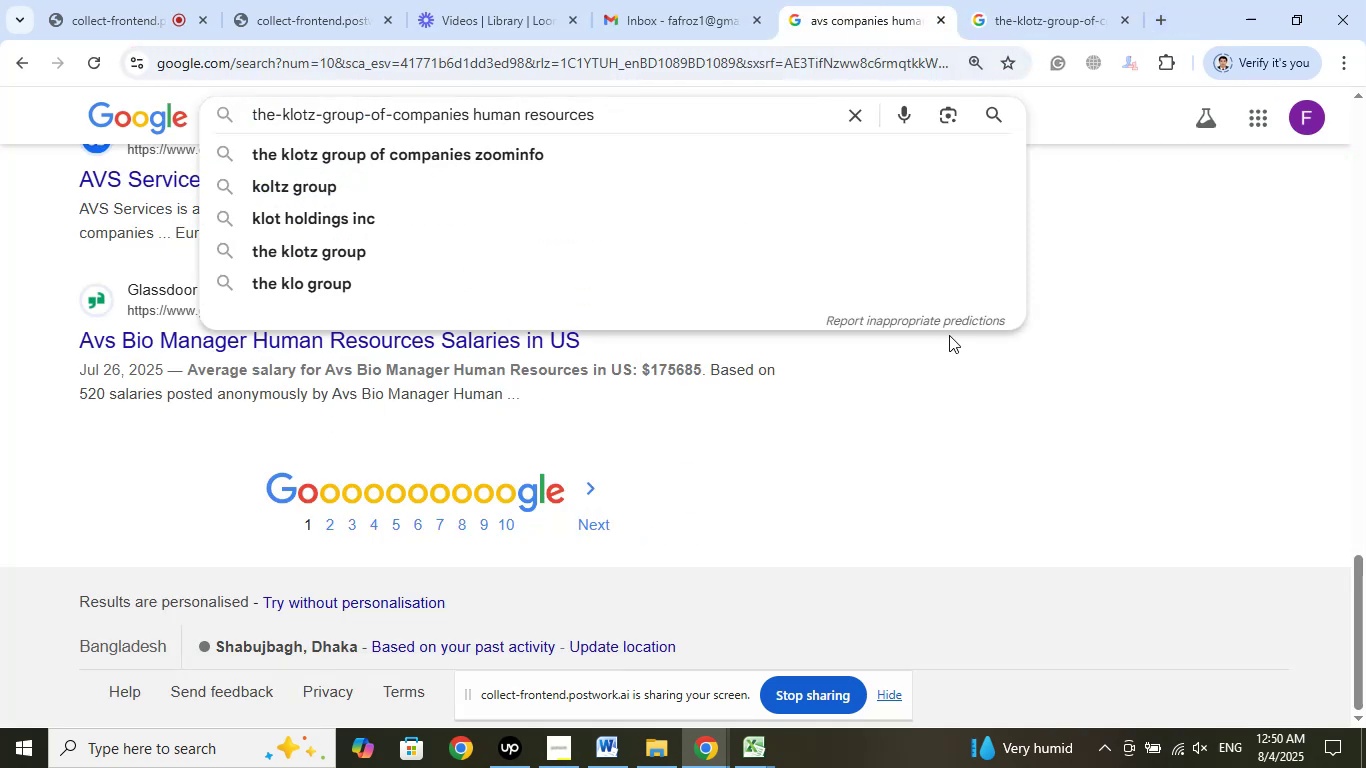 
key(Enter)
 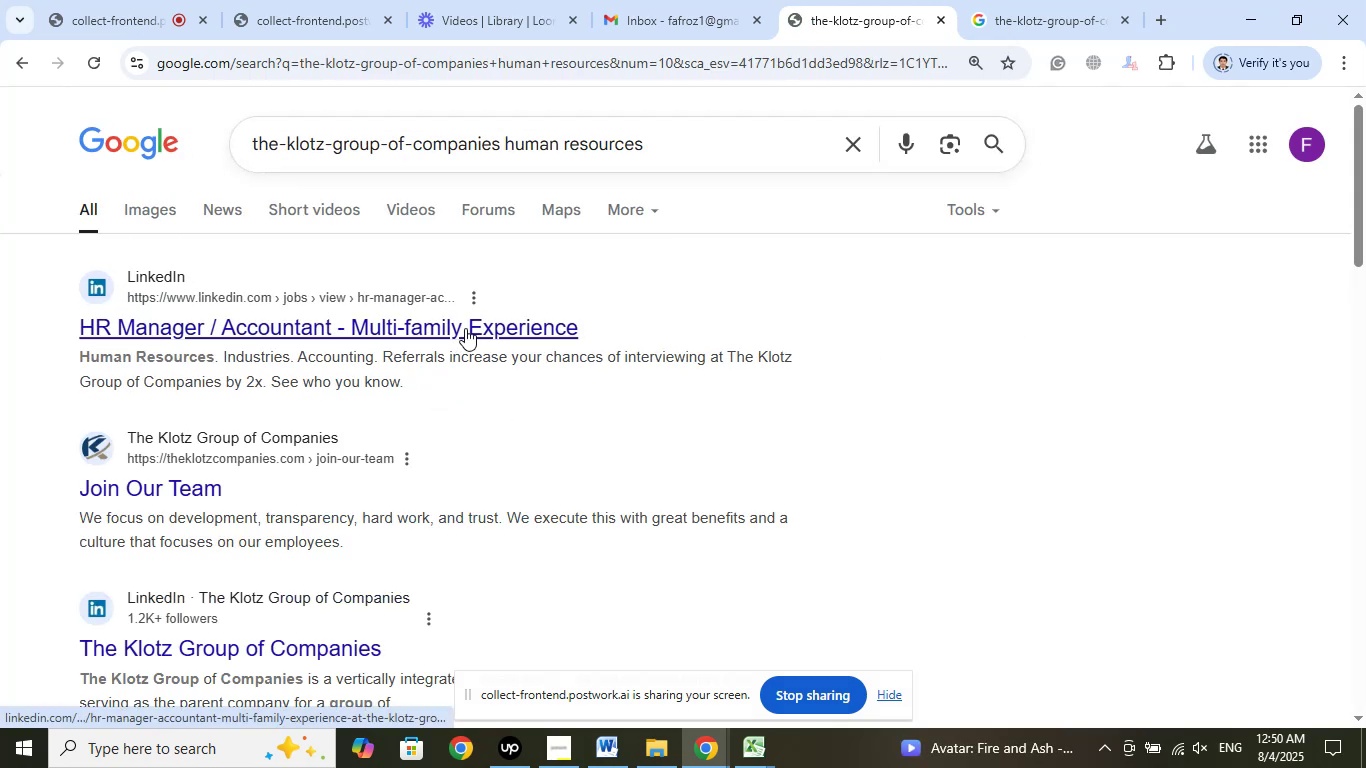 
right_click([465, 328])
 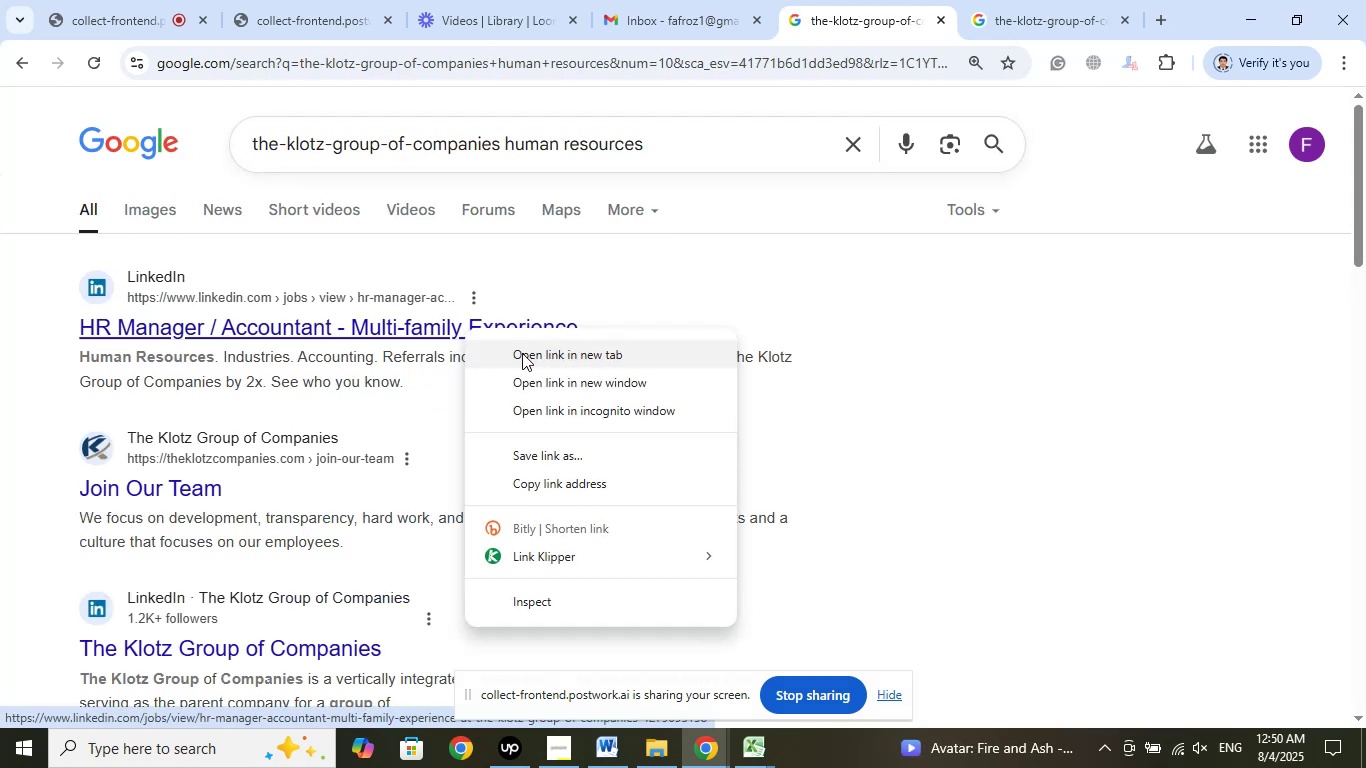 
left_click([522, 353])
 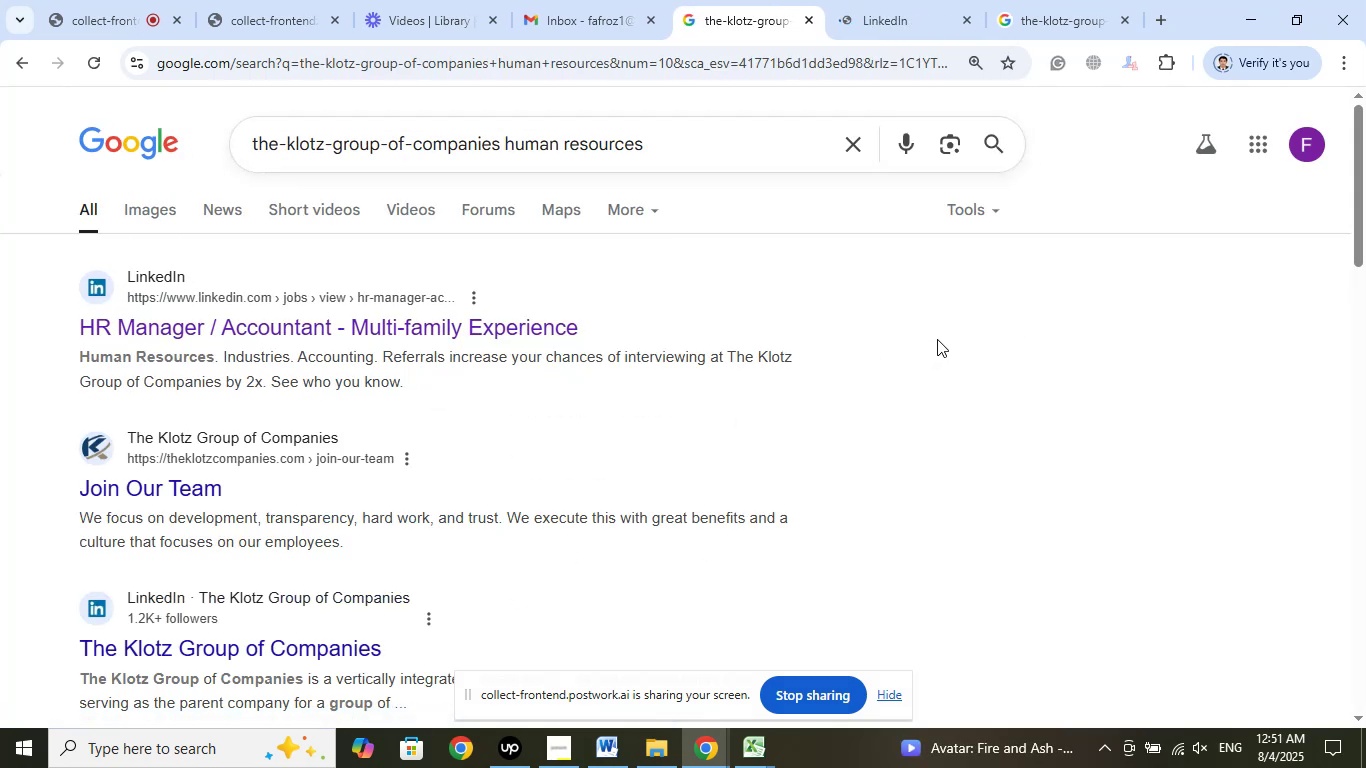 
wait(5.42)
 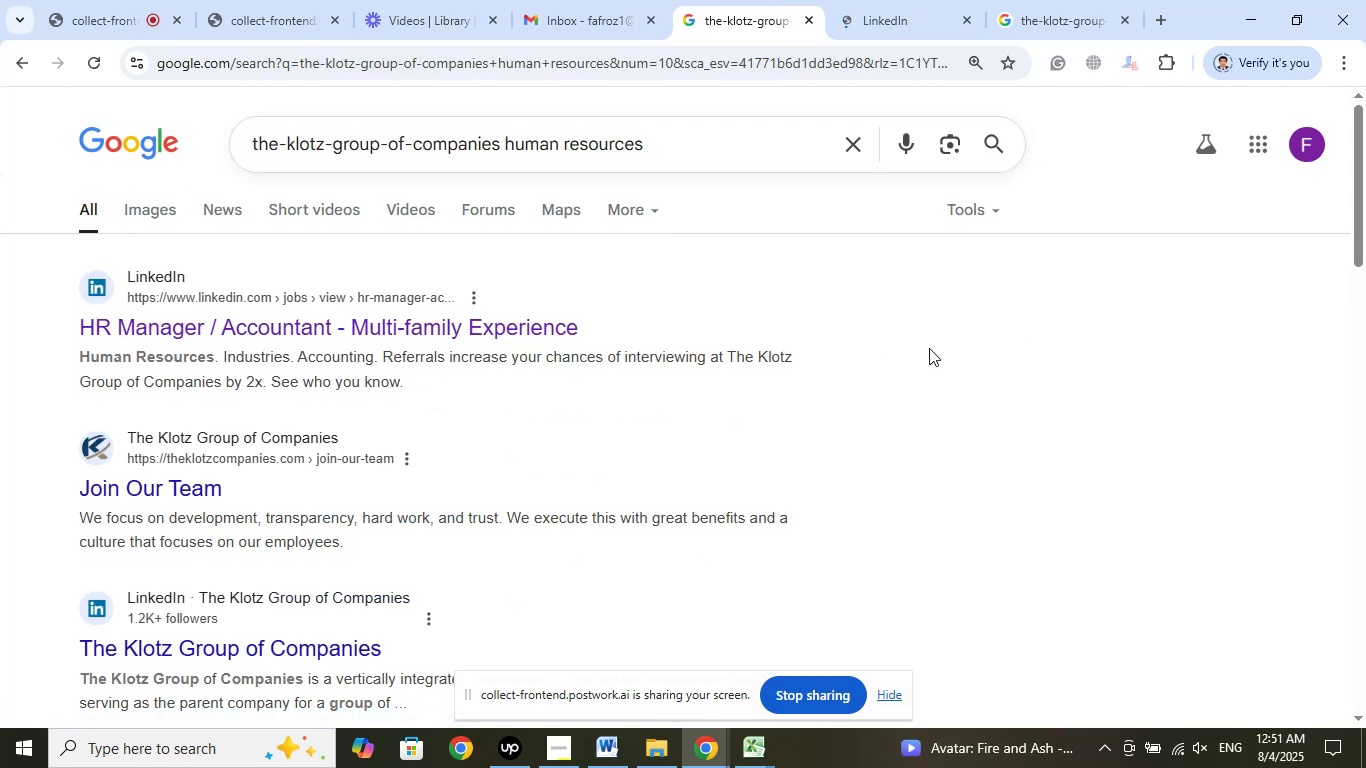 
scroll: coordinate [937, 339], scroll_direction: down, amount: 8.0
 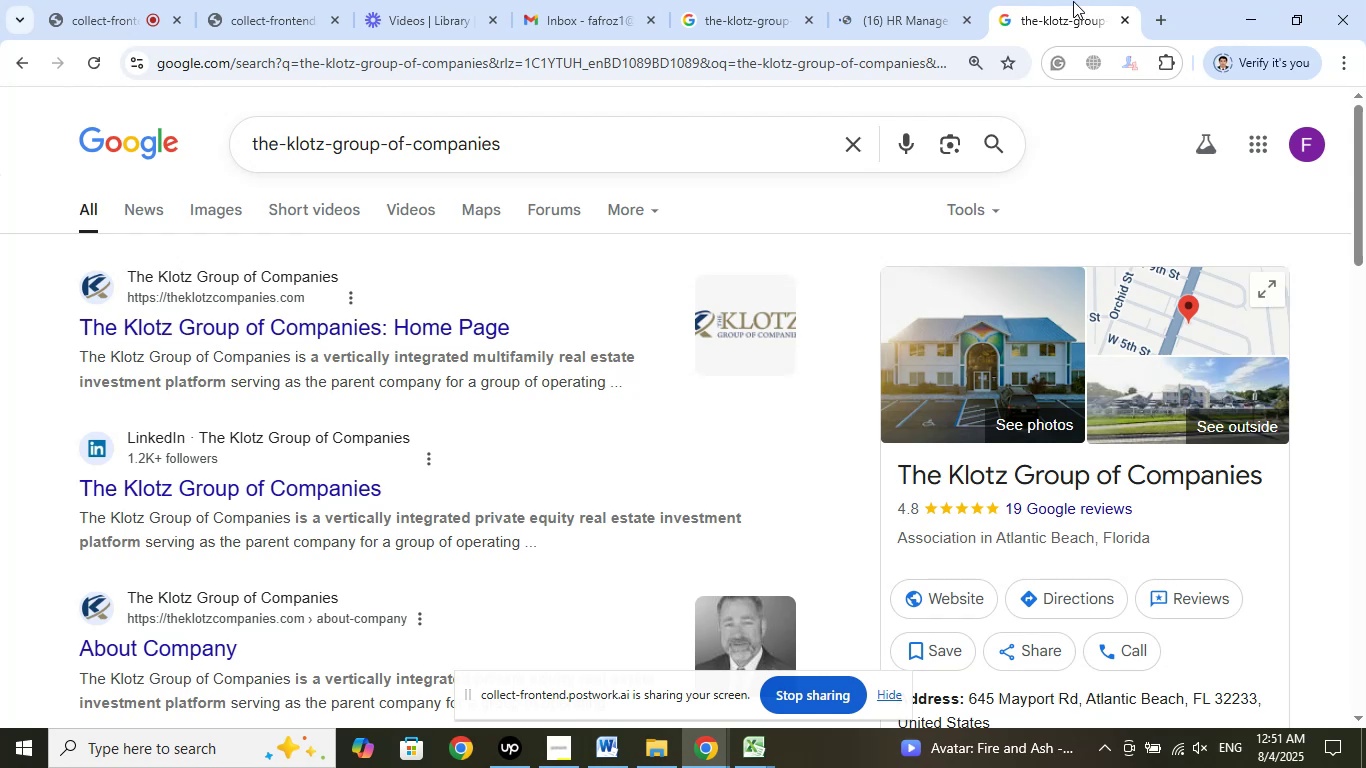 
wait(10.7)
 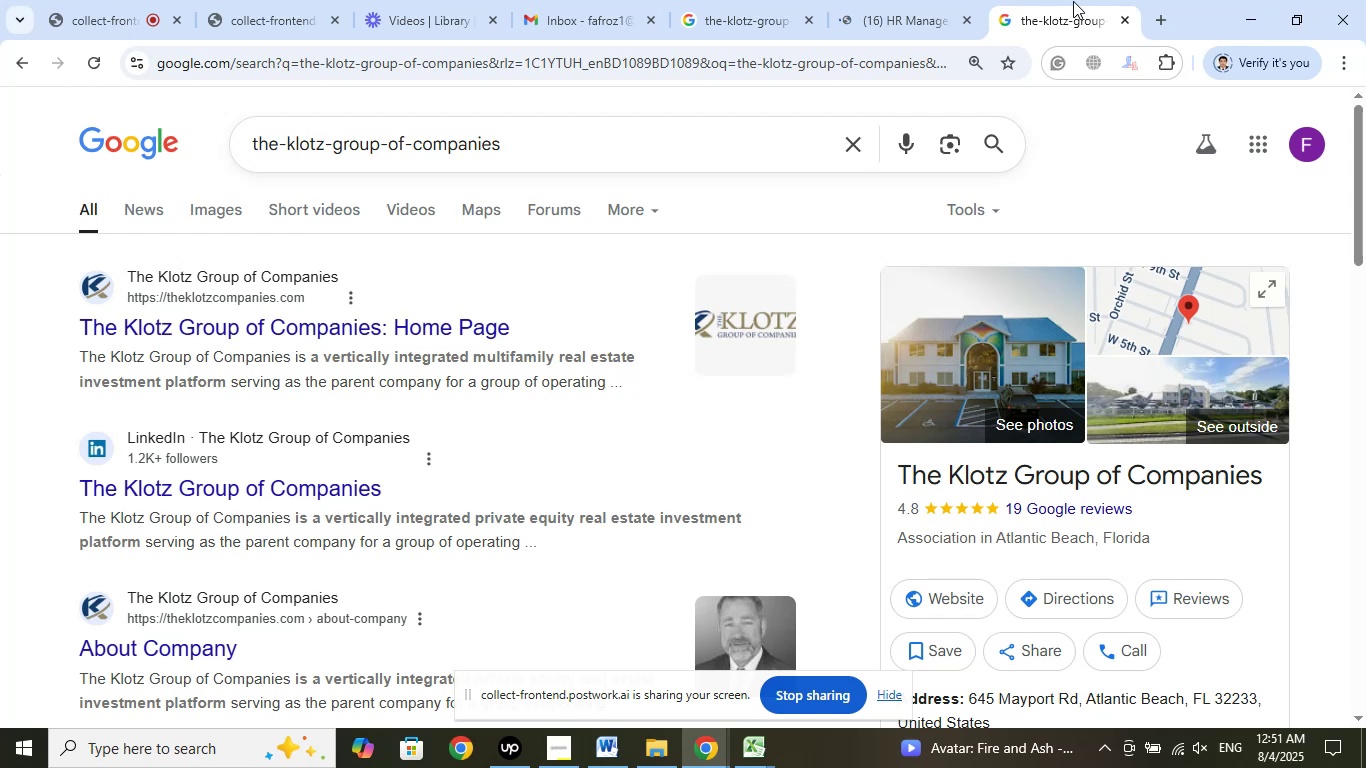 
left_click([882, 0])
 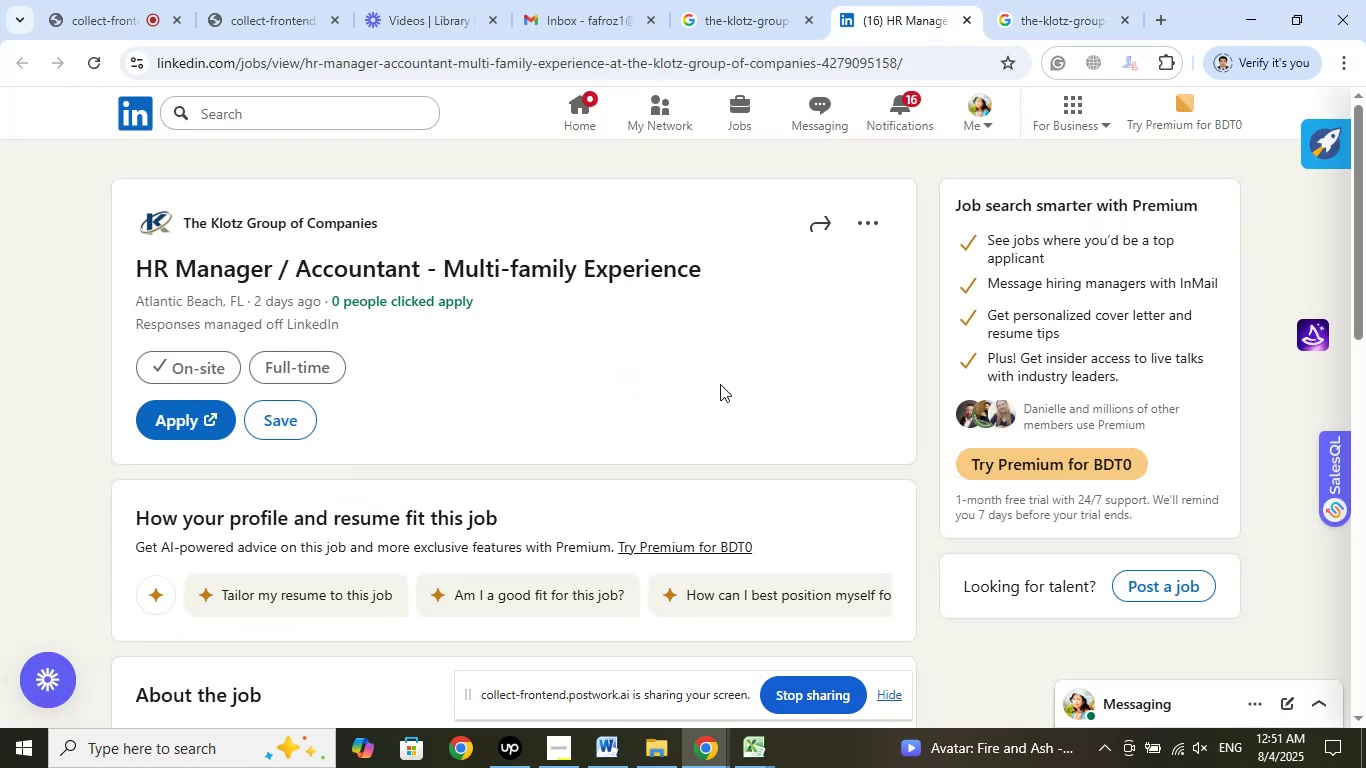 
scroll: coordinate [720, 384], scroll_direction: up, amount: 2.0
 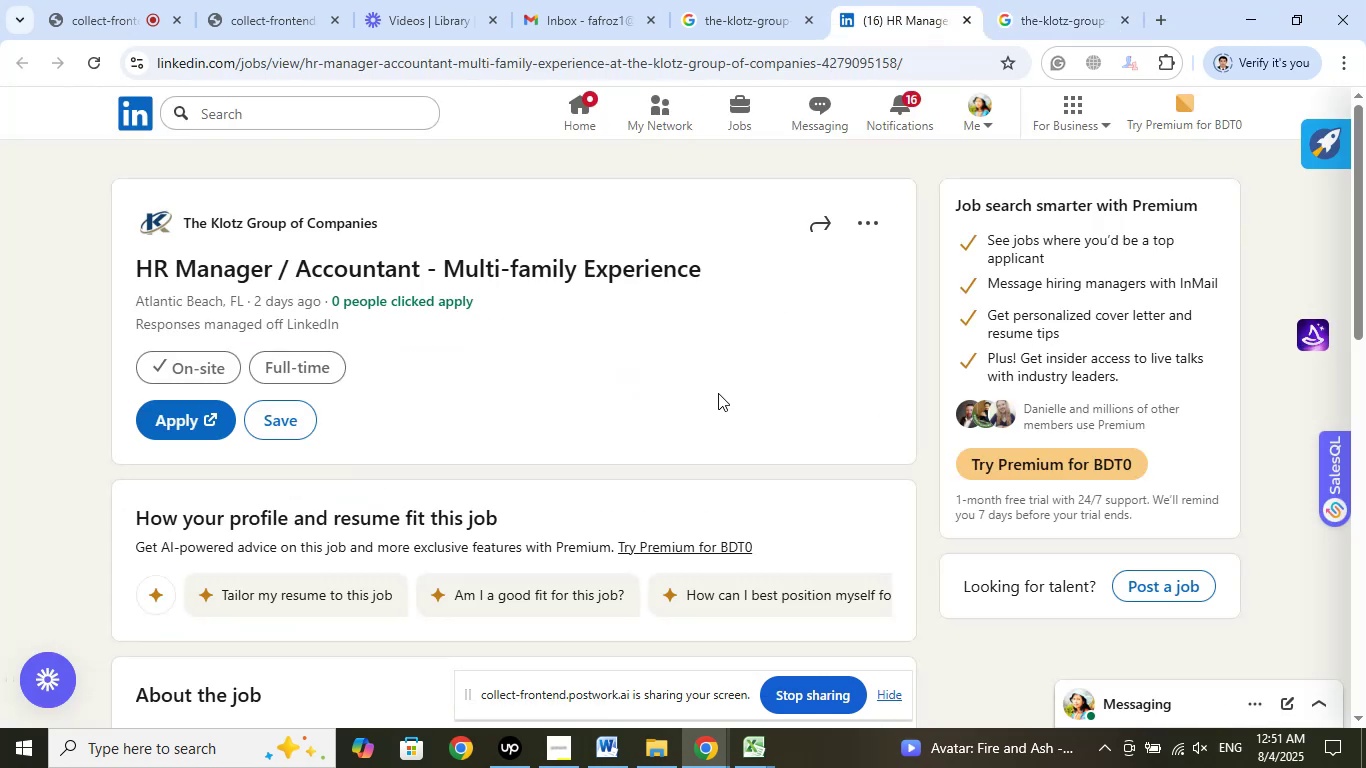 
scroll: coordinate [707, 470], scroll_direction: down, amount: 8.0
 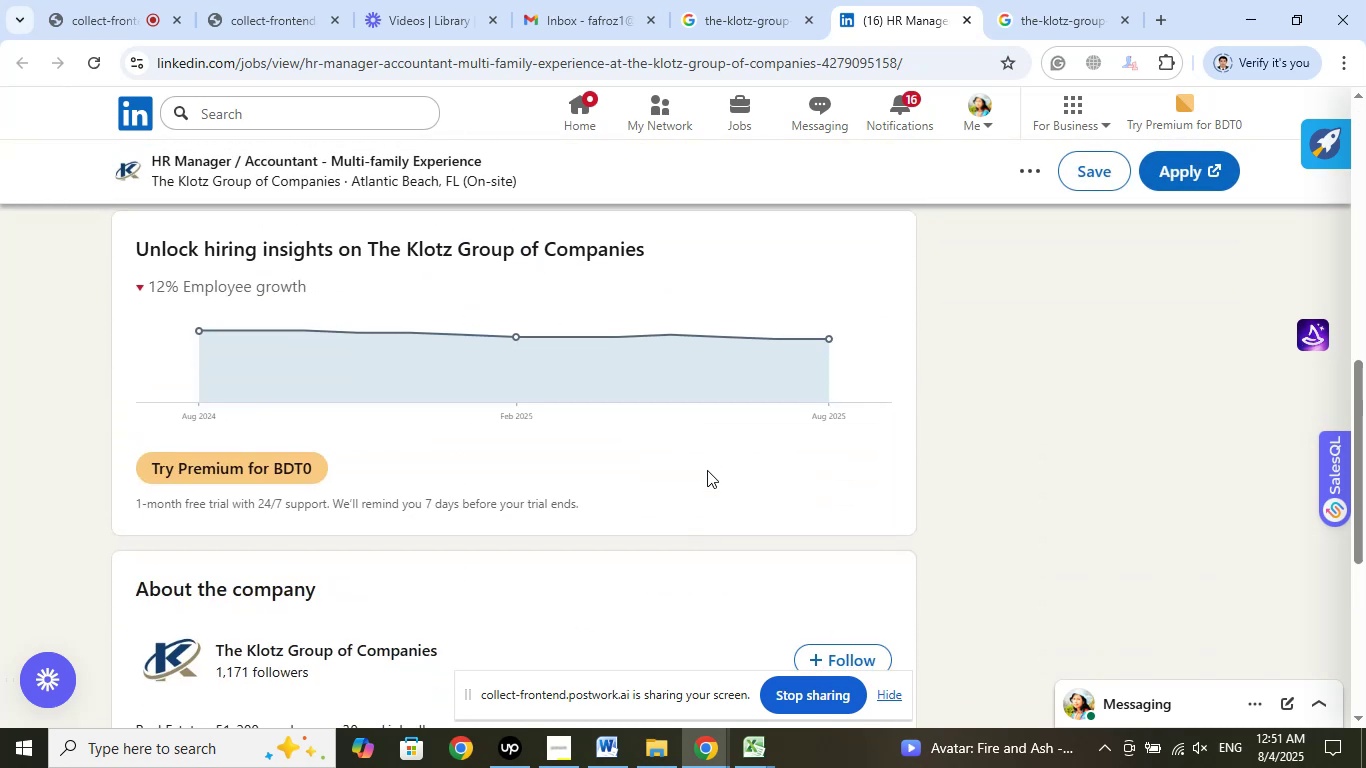 
scroll: coordinate [707, 470], scroll_direction: up, amount: 1.0
 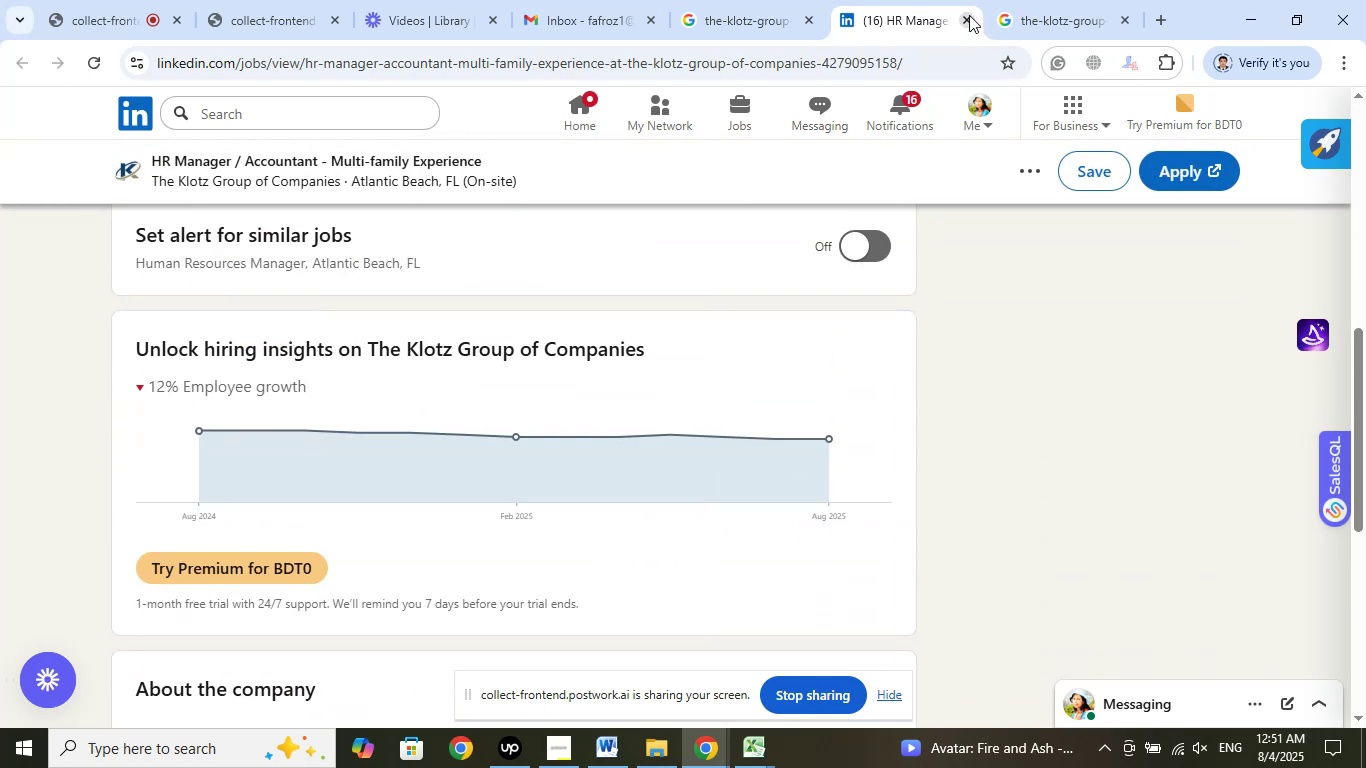 
left_click([969, 15])
 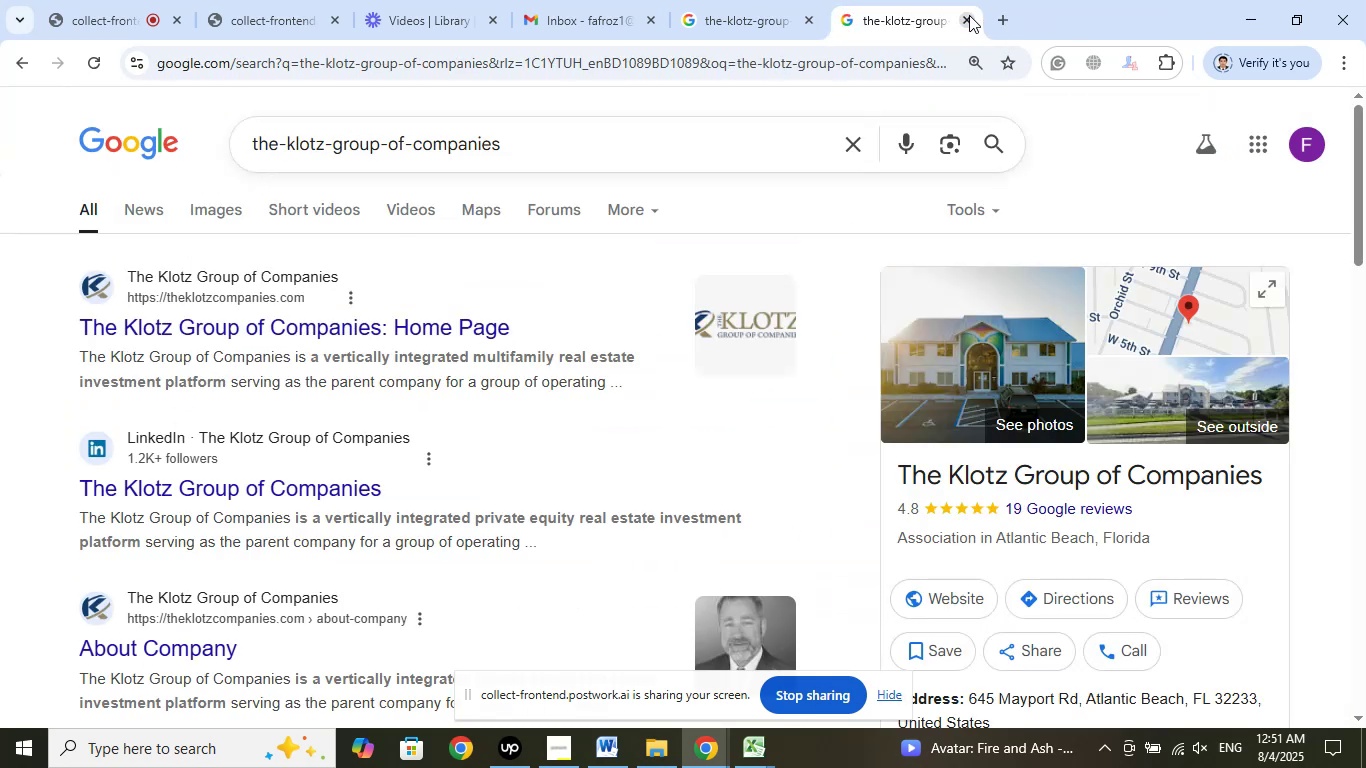 
left_click([969, 15])
 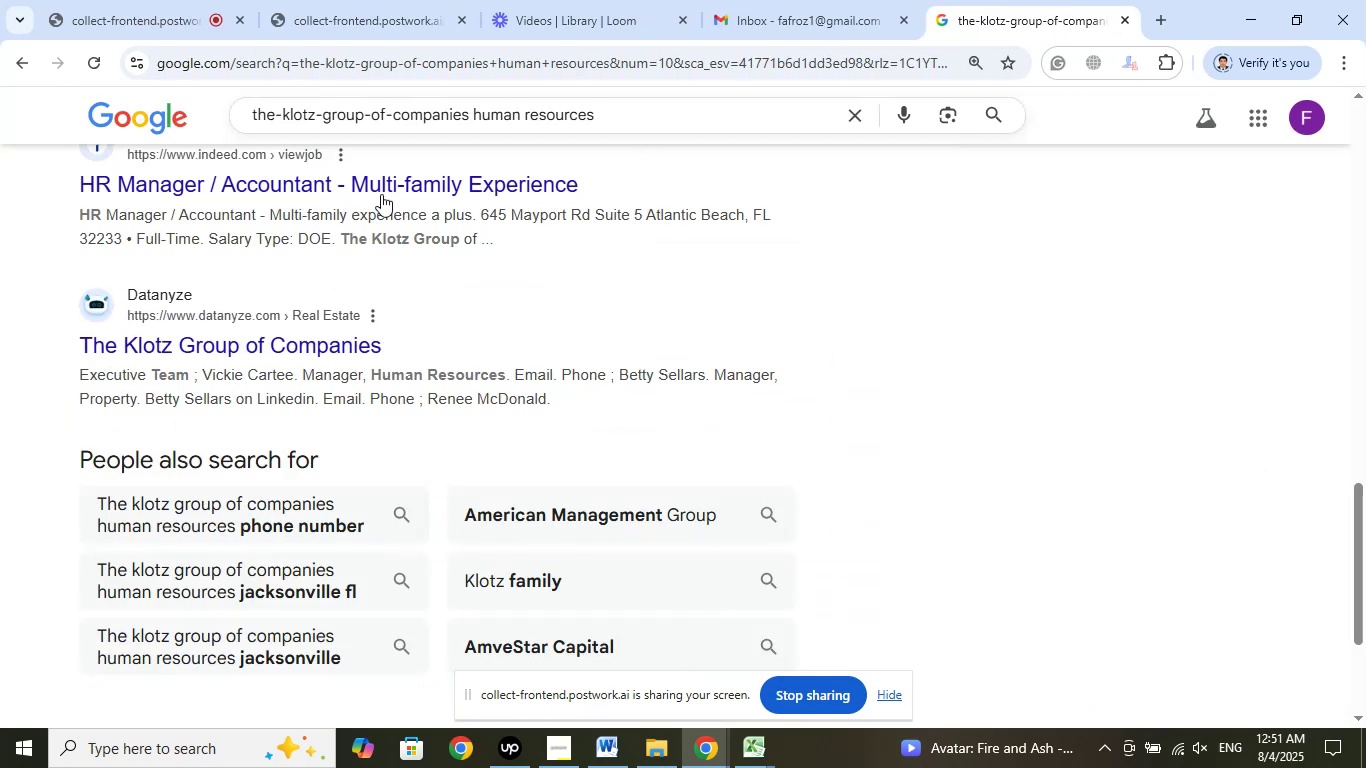 
left_click_drag(start_coordinate=[598, 110], to_coordinate=[473, 115])
 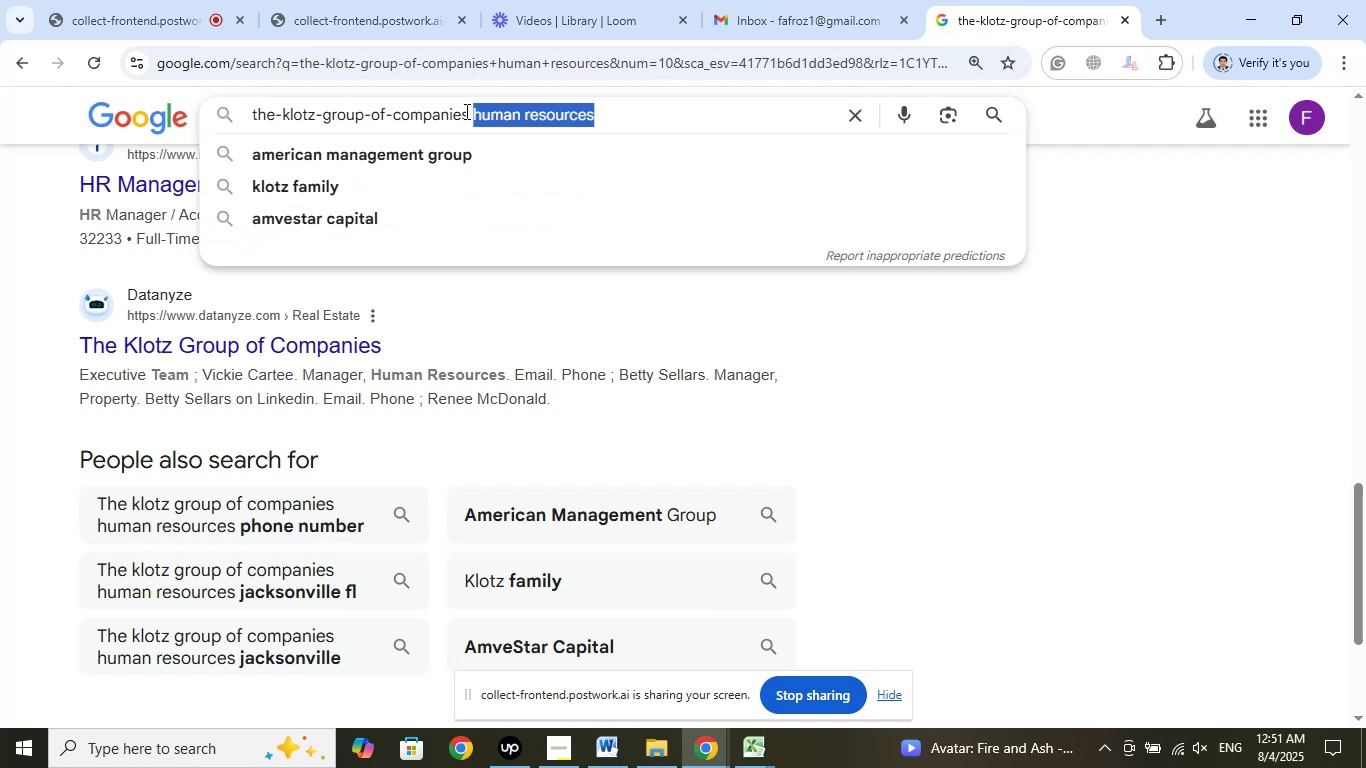 
left_click_drag(start_coordinate=[468, 112], to_coordinate=[192, 122])
 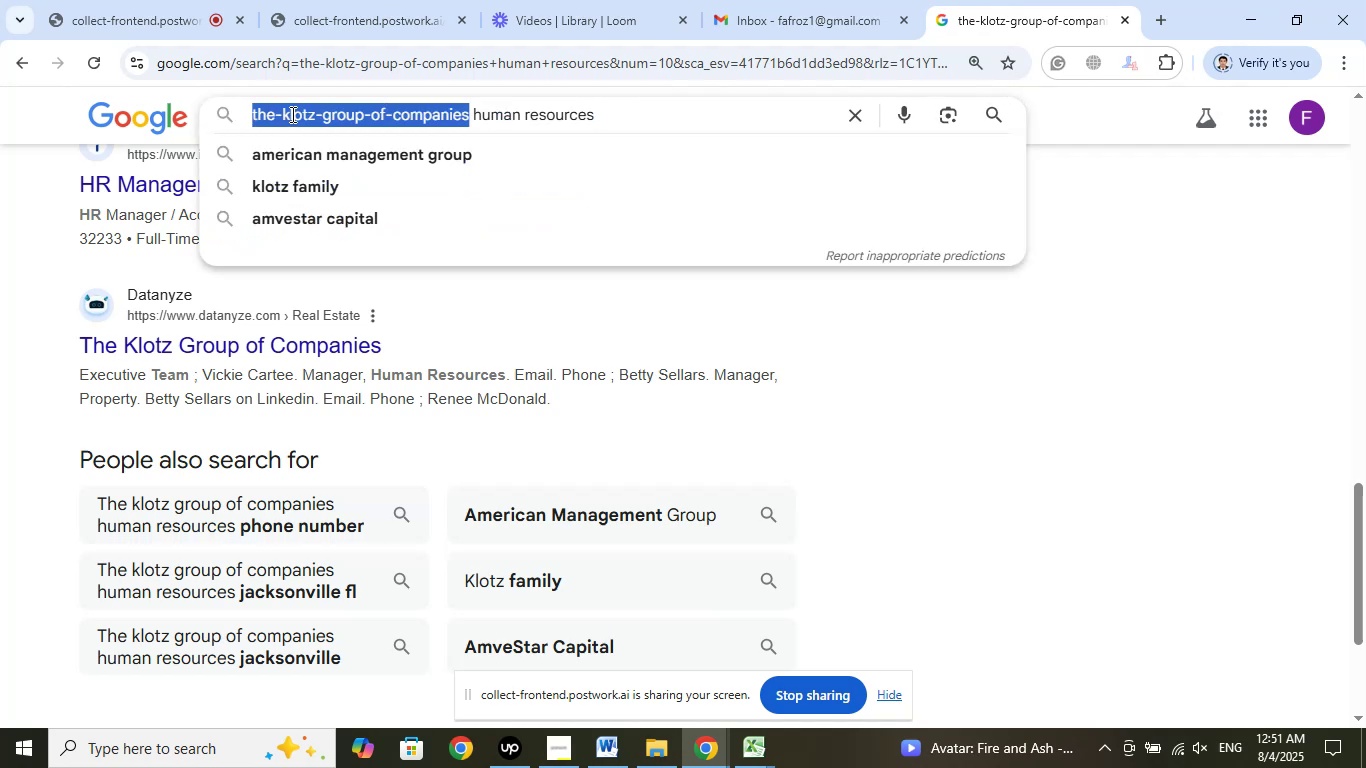 
right_click([291, 114])
 